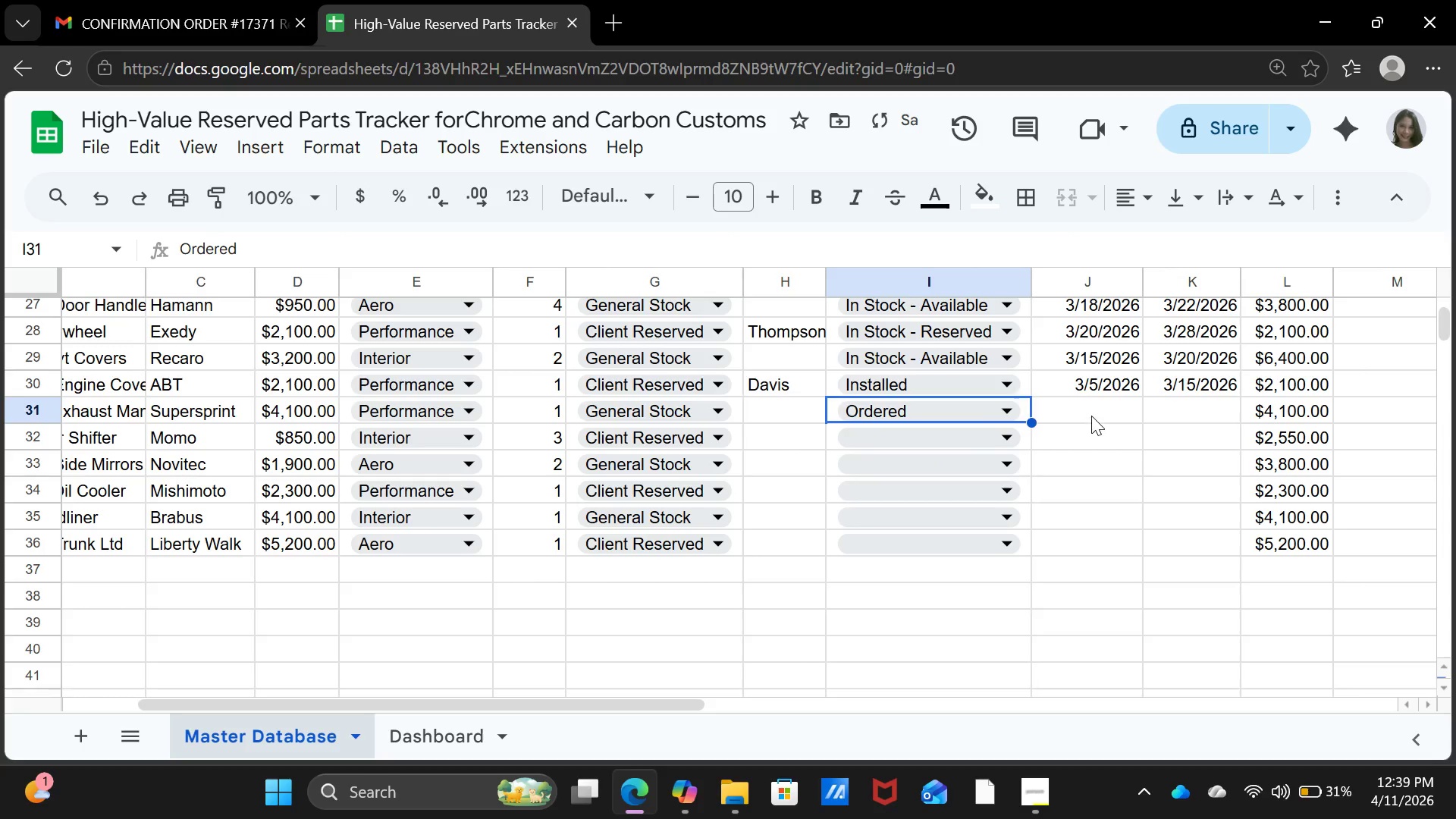 
left_click([1093, 412])
 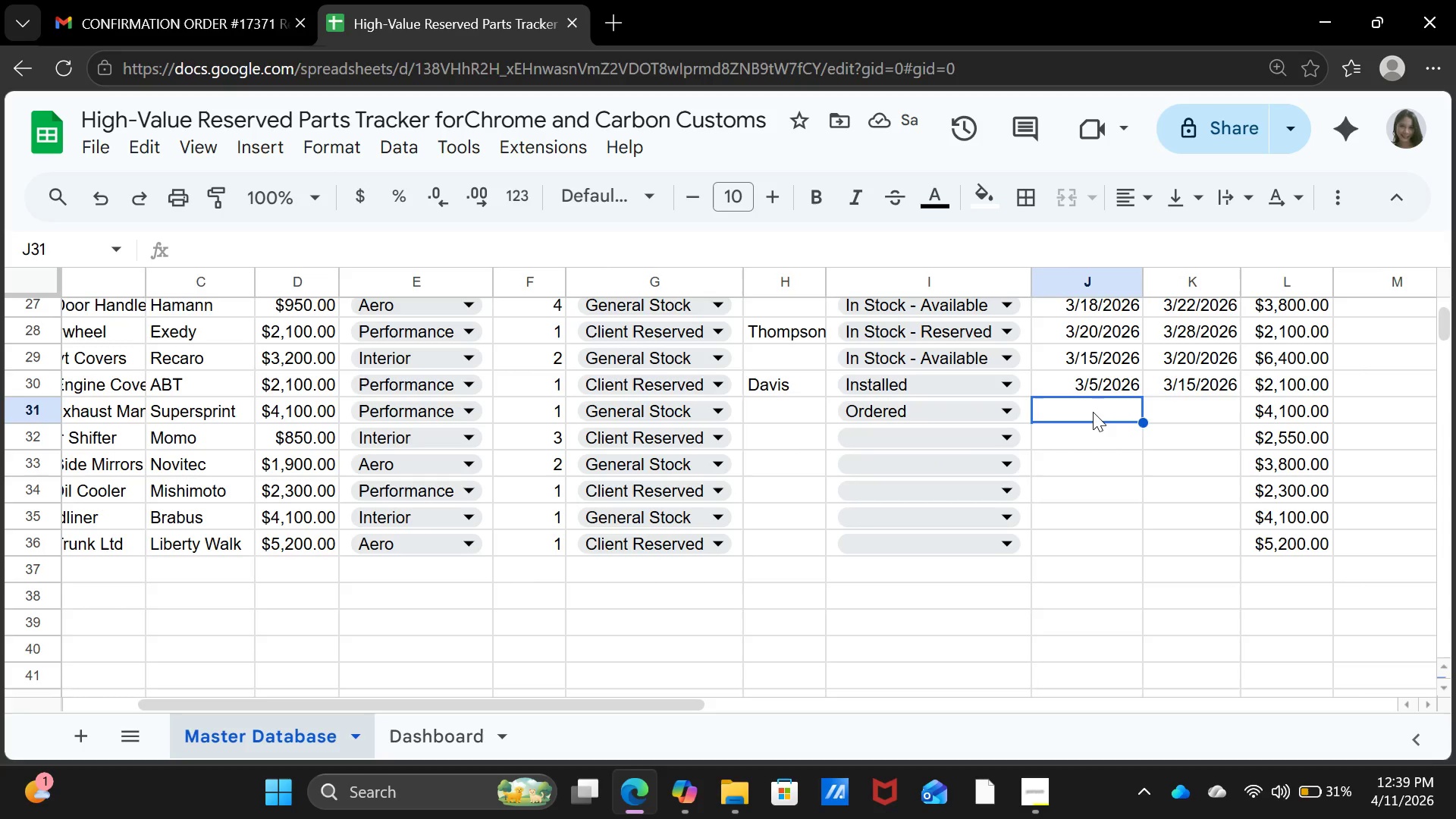 
type(04-02-2026)
 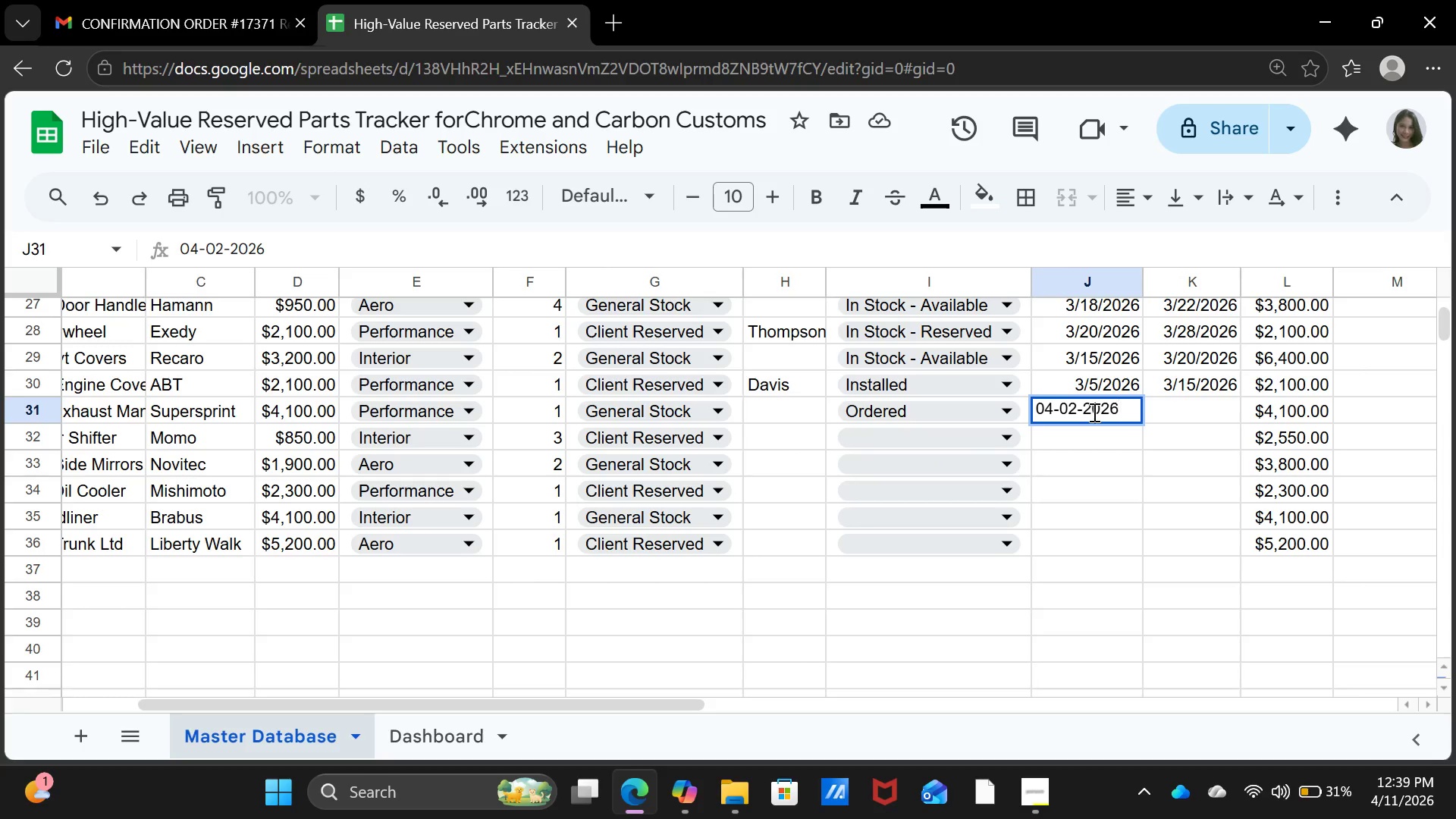 
key(ArrowRight)
 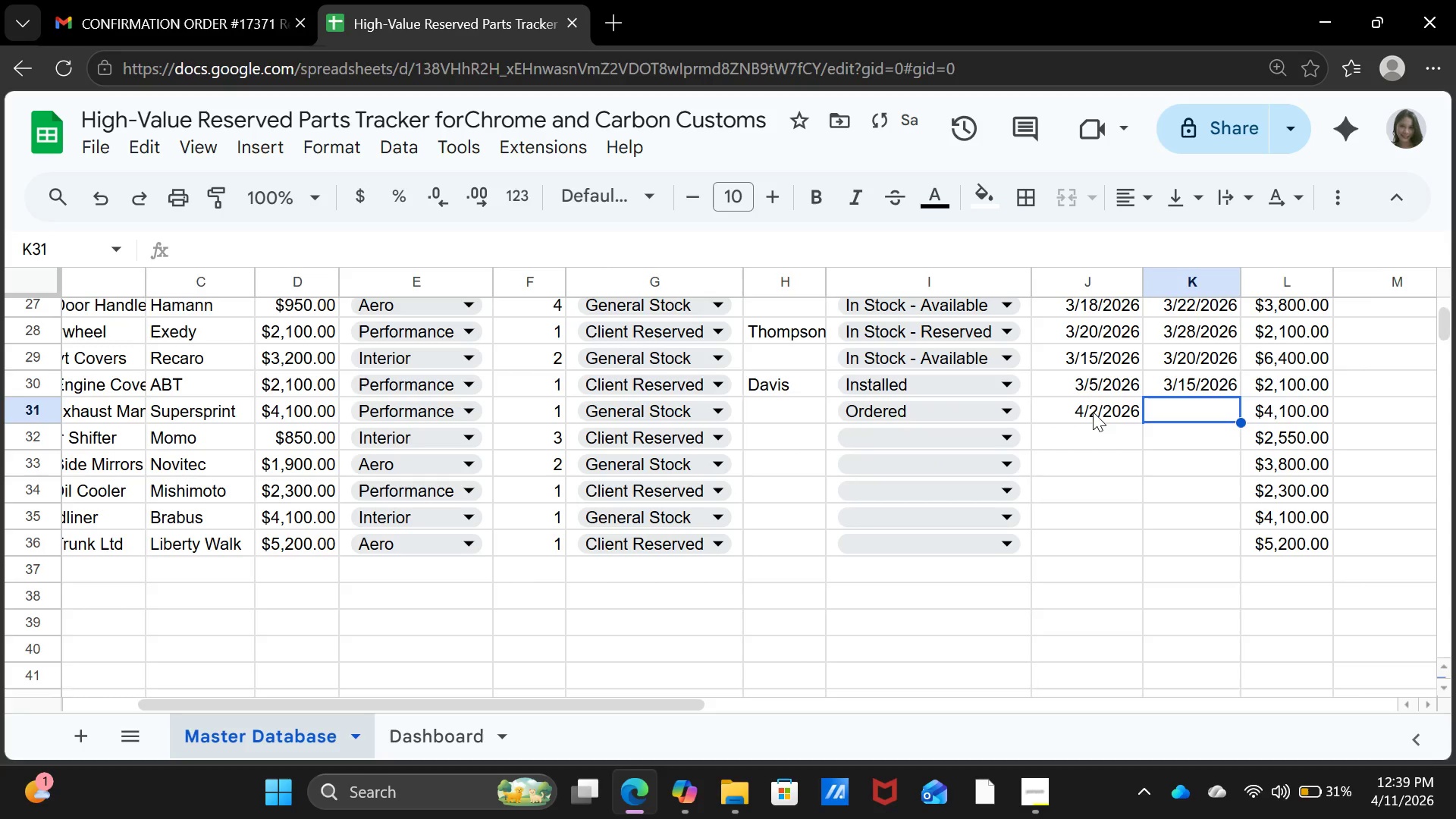 
type(04-02-2026)
 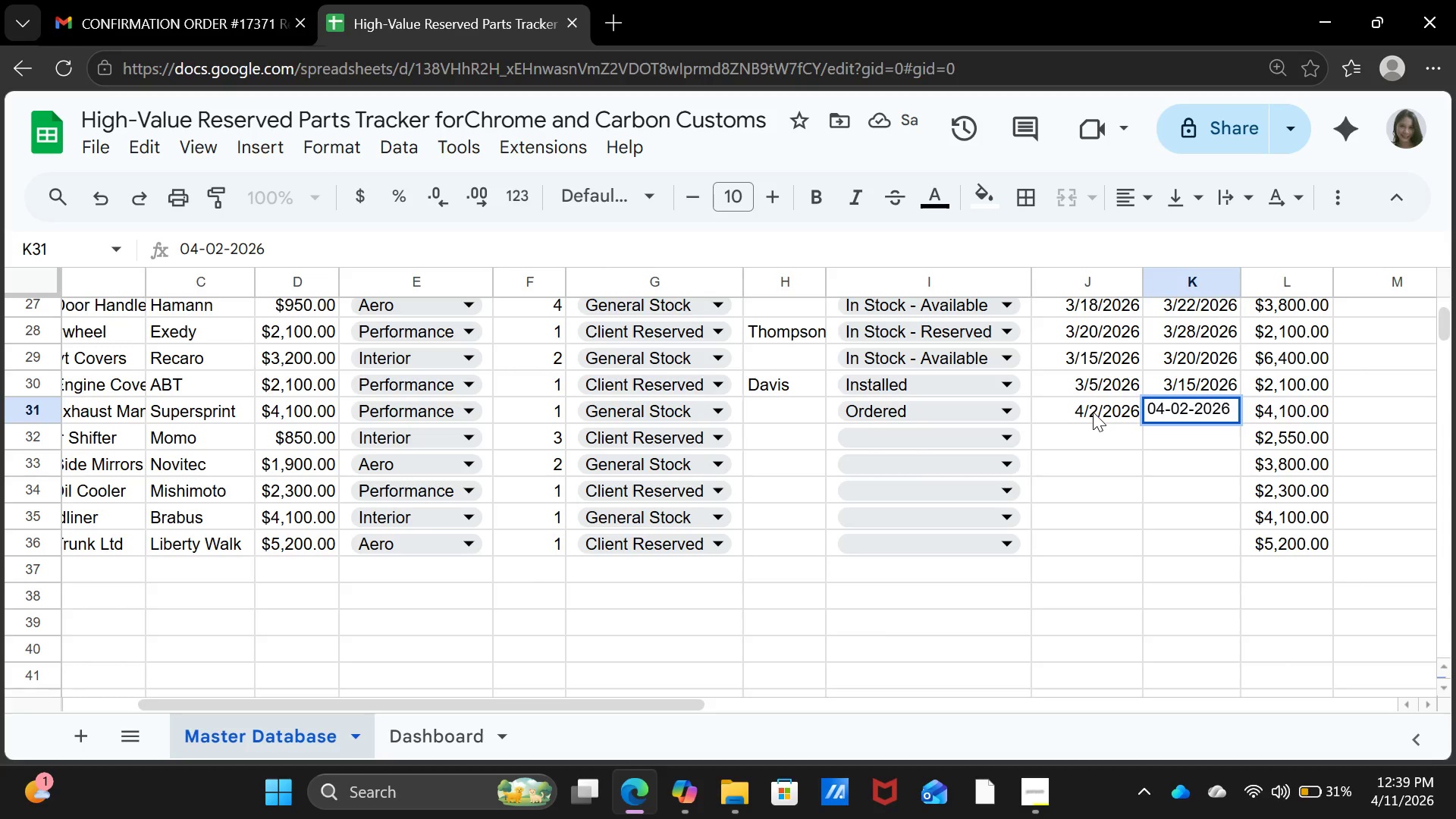 
key(ArrowDown)
 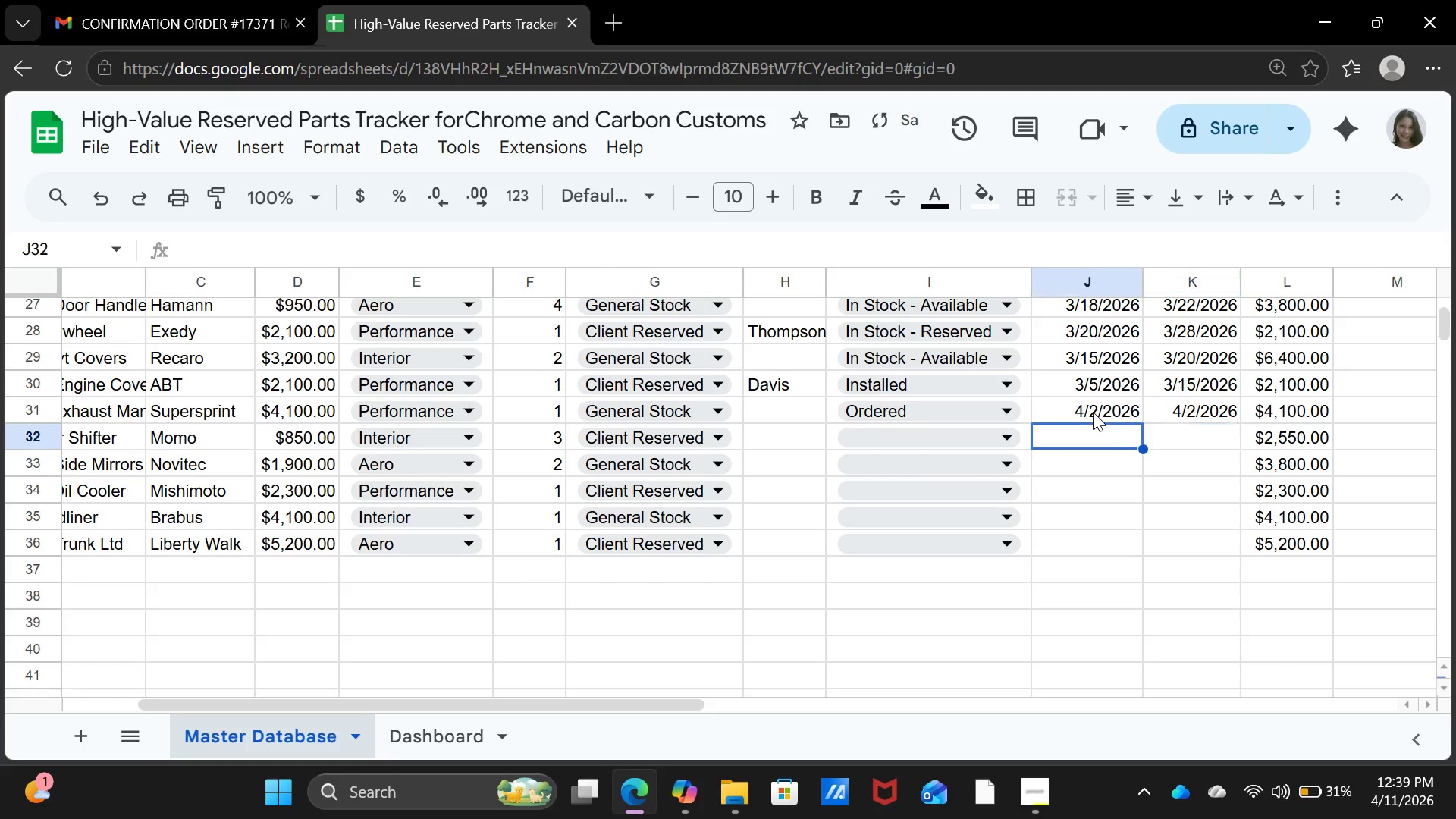 
key(ArrowLeft)
 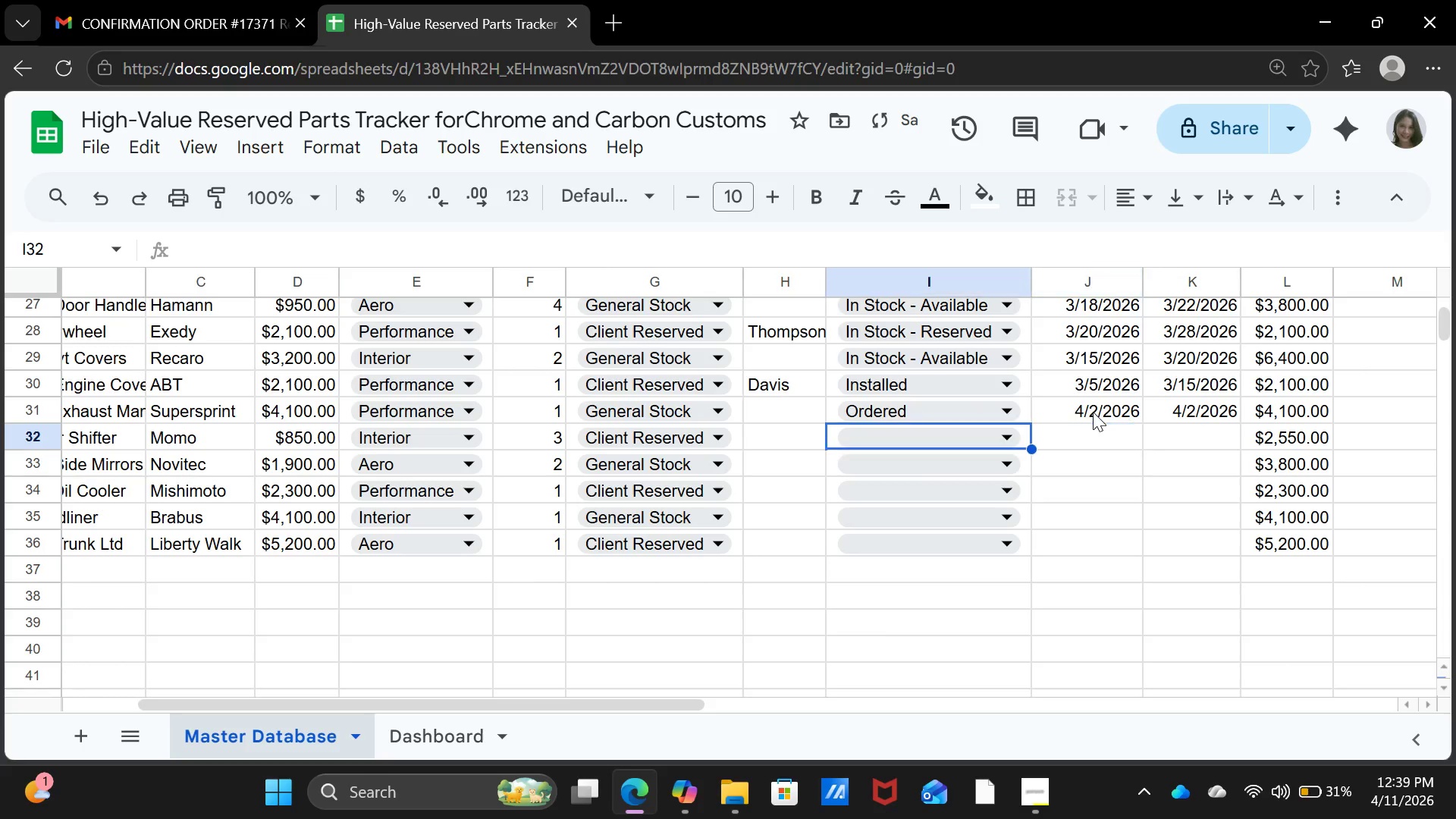 
key(ArrowLeft)
 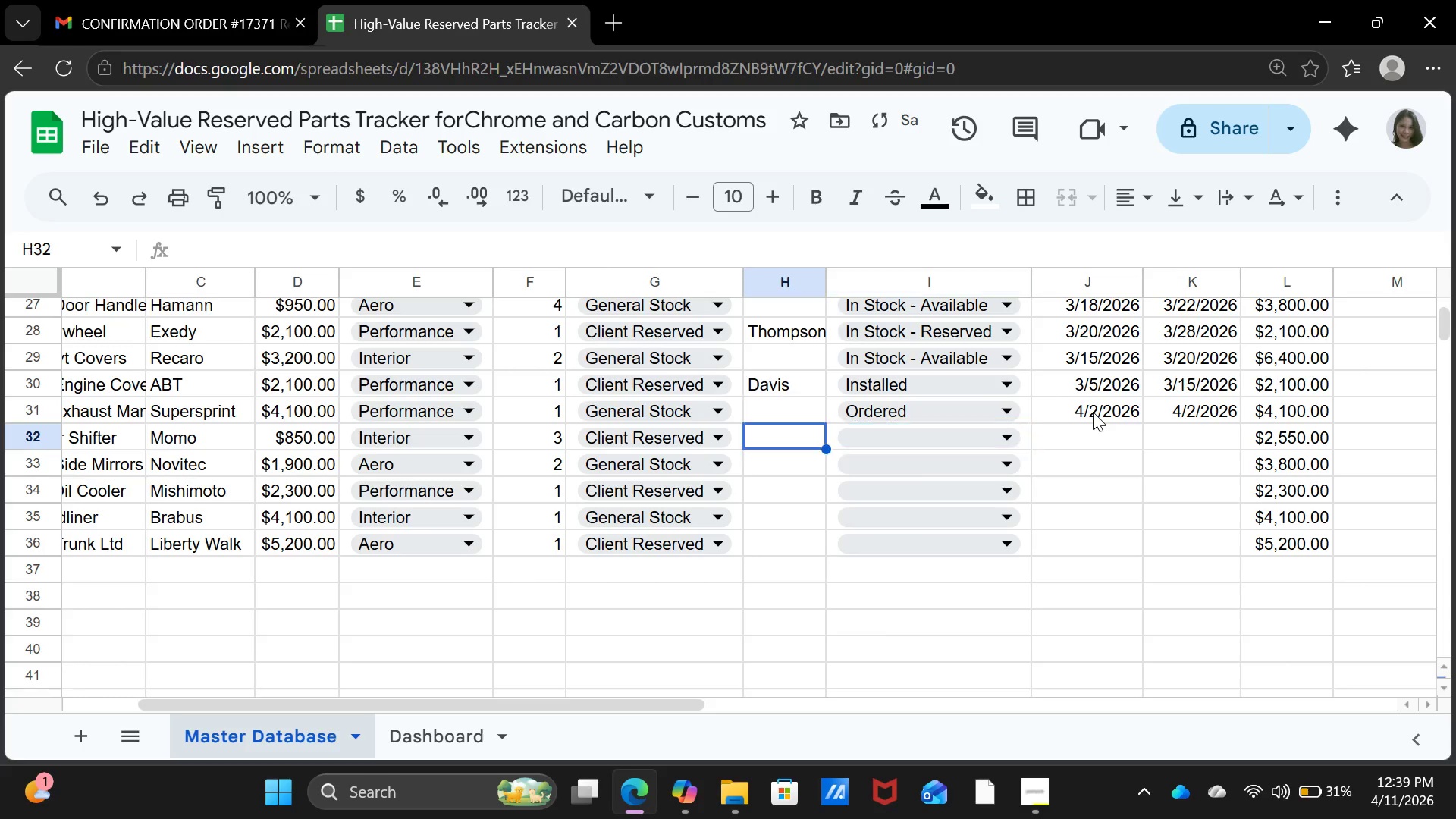 
key(ArrowLeft)
 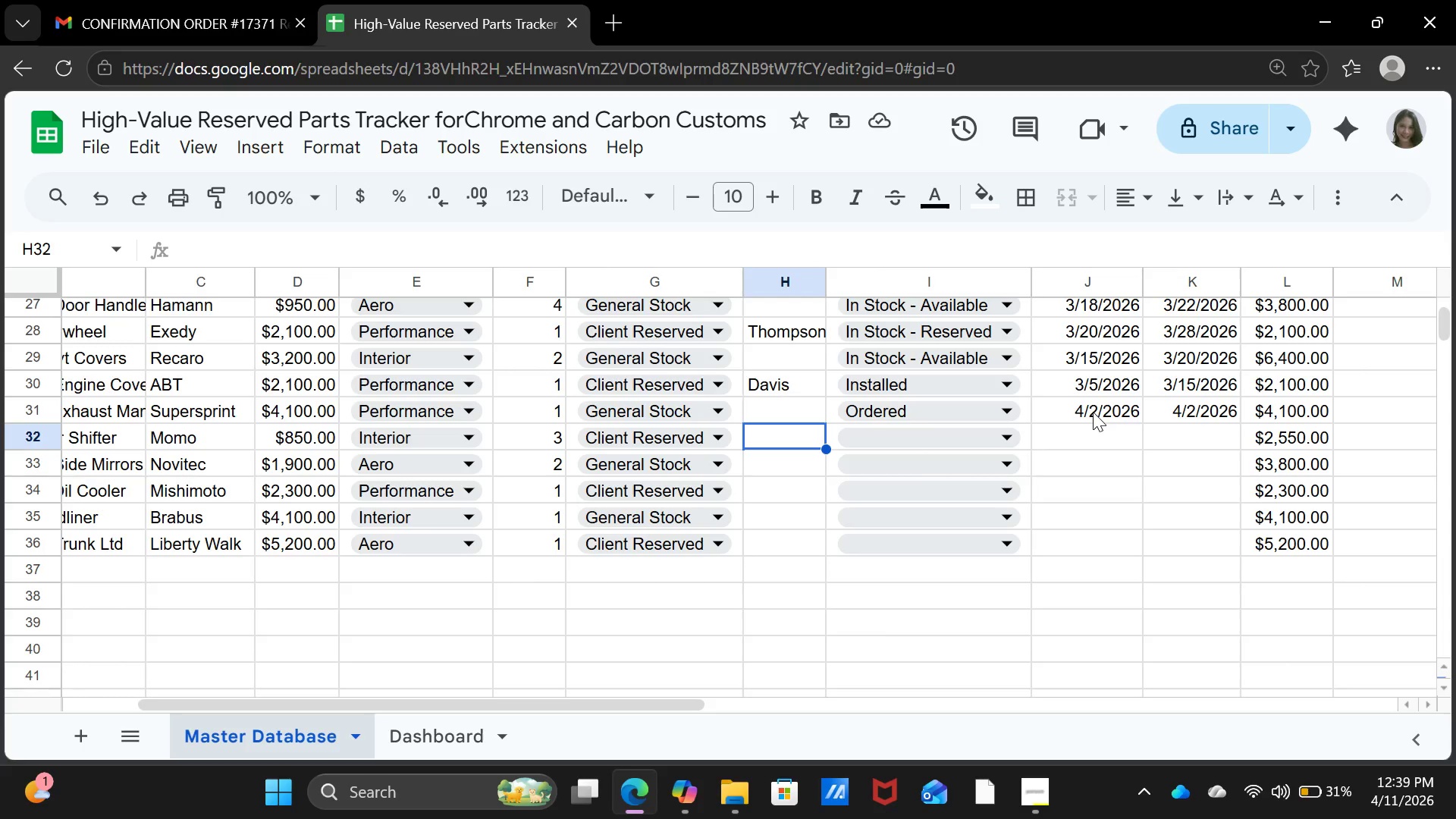 
wait(6.22)
 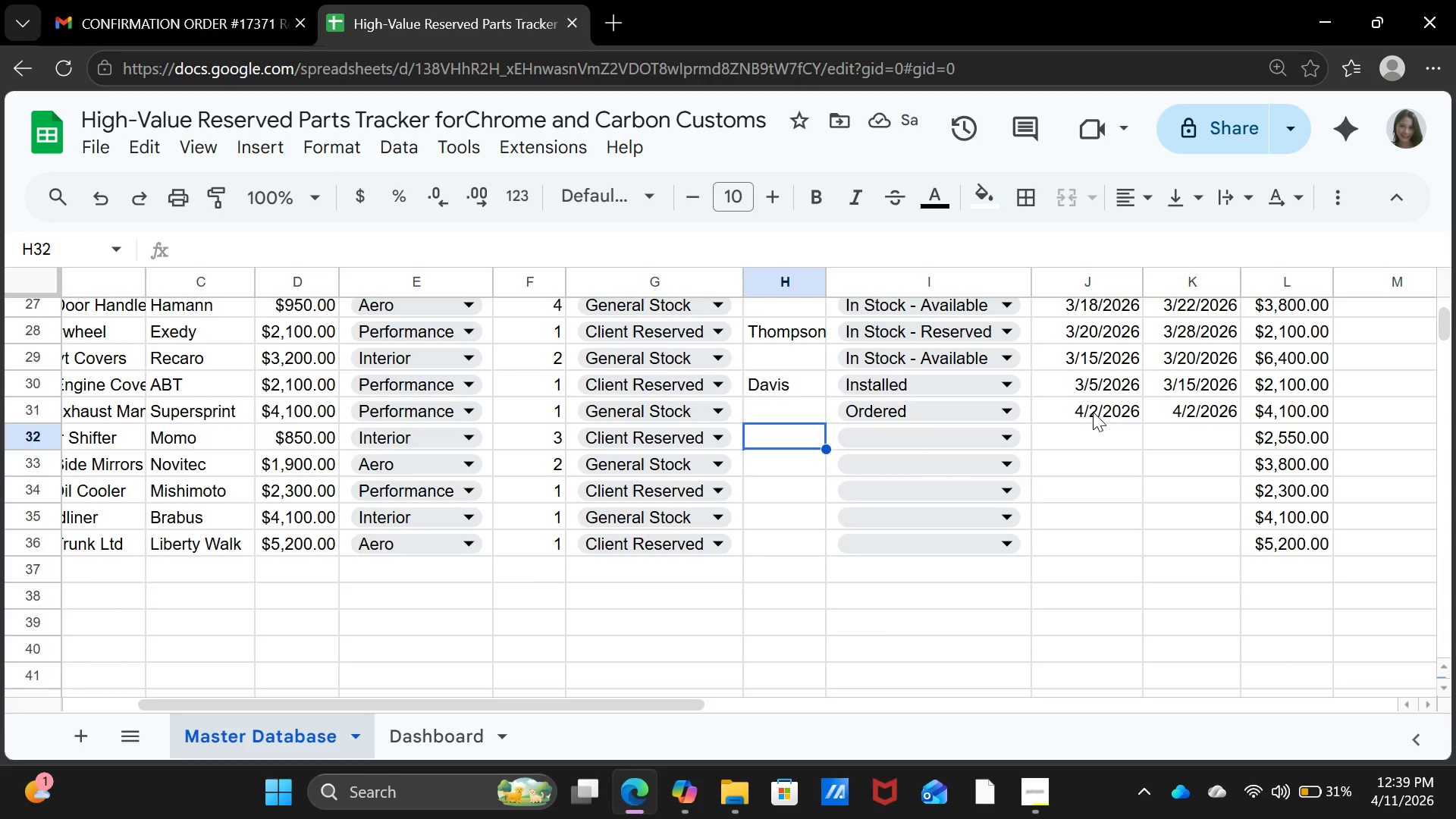 
type(Ehite)
key(Backspace)
key(Backspace)
key(Backspace)
key(Backspace)
key(Backspace)
type(White)
 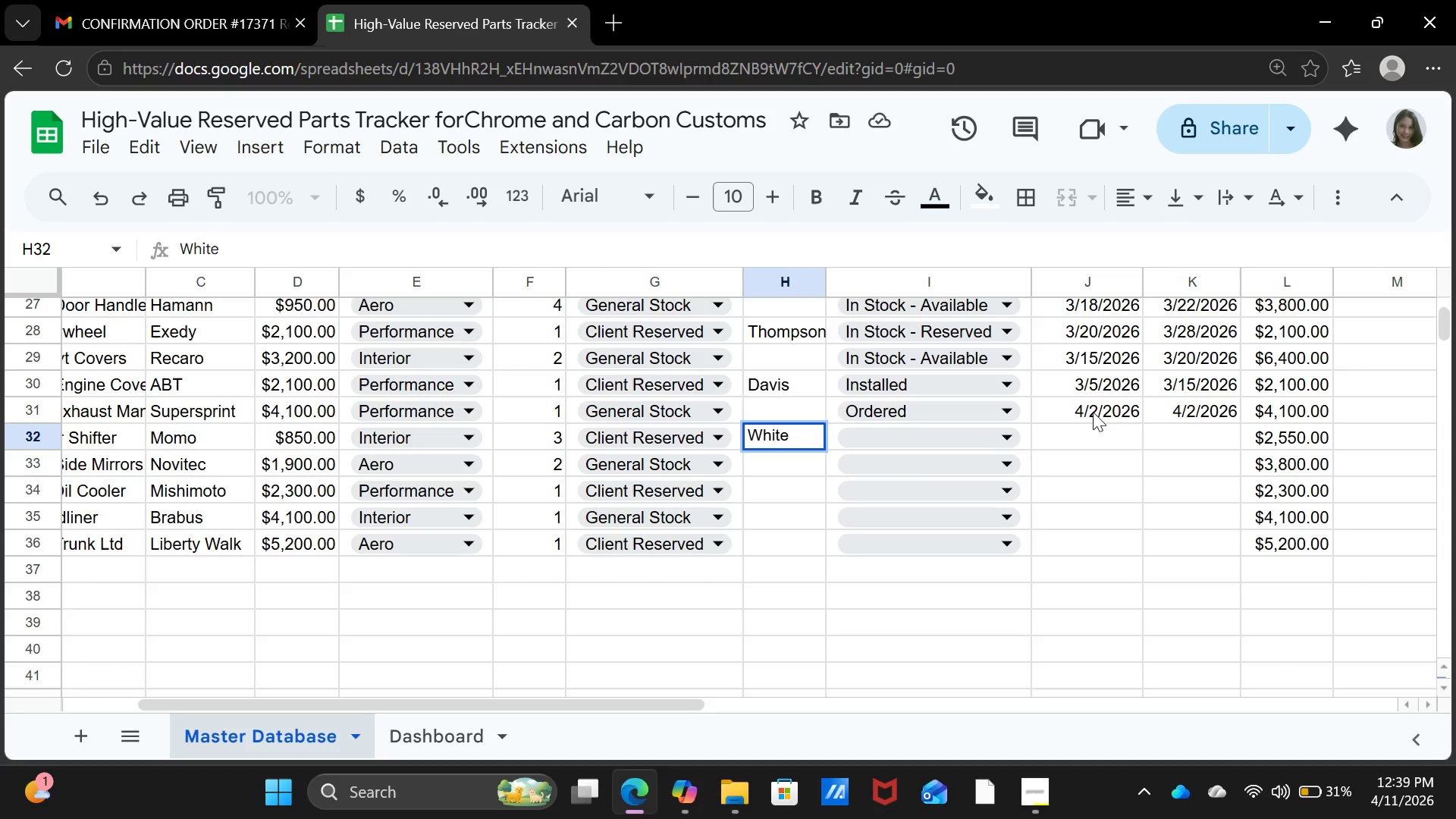 
key(ArrowRight)
 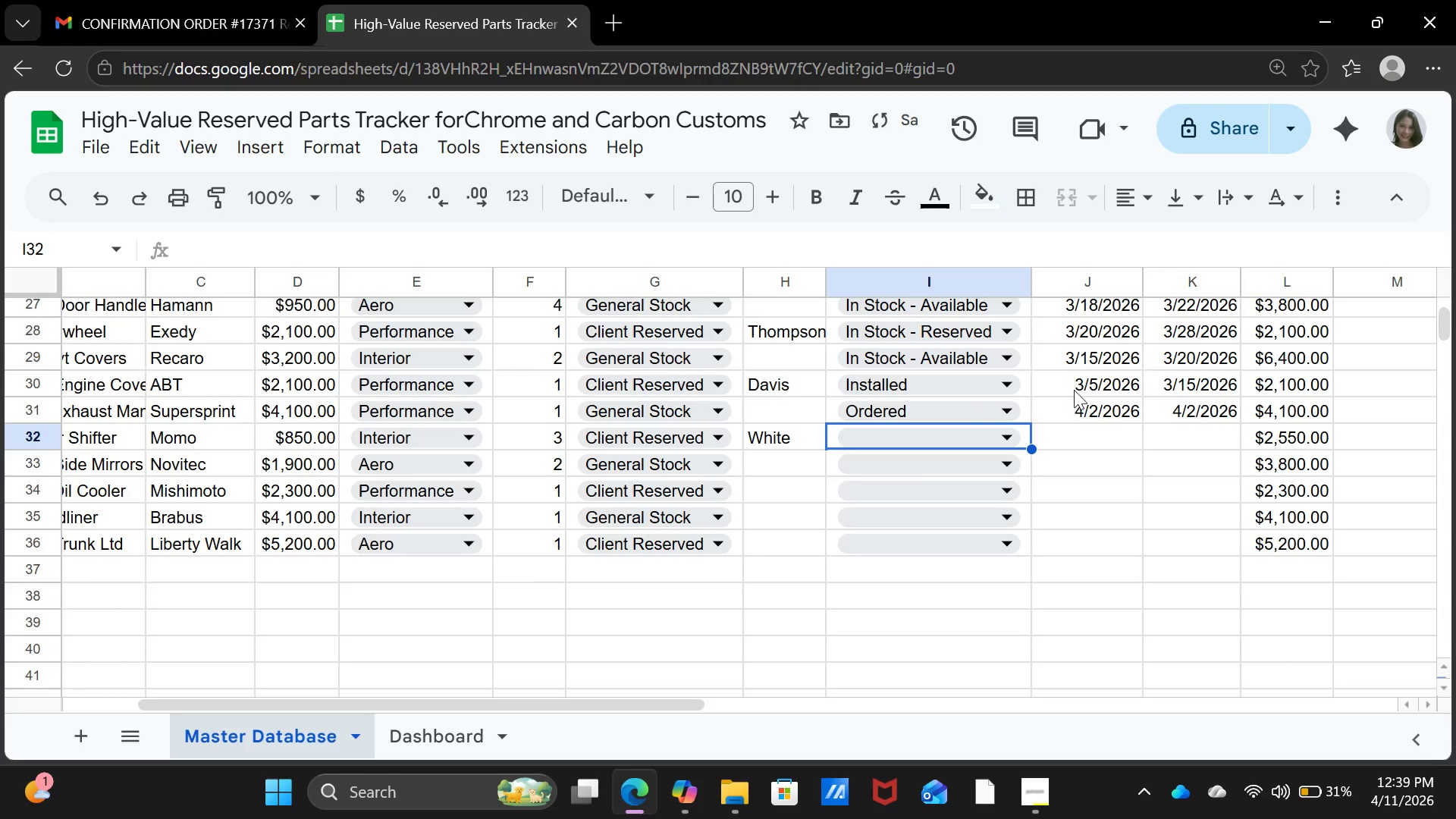 
left_click([992, 436])
 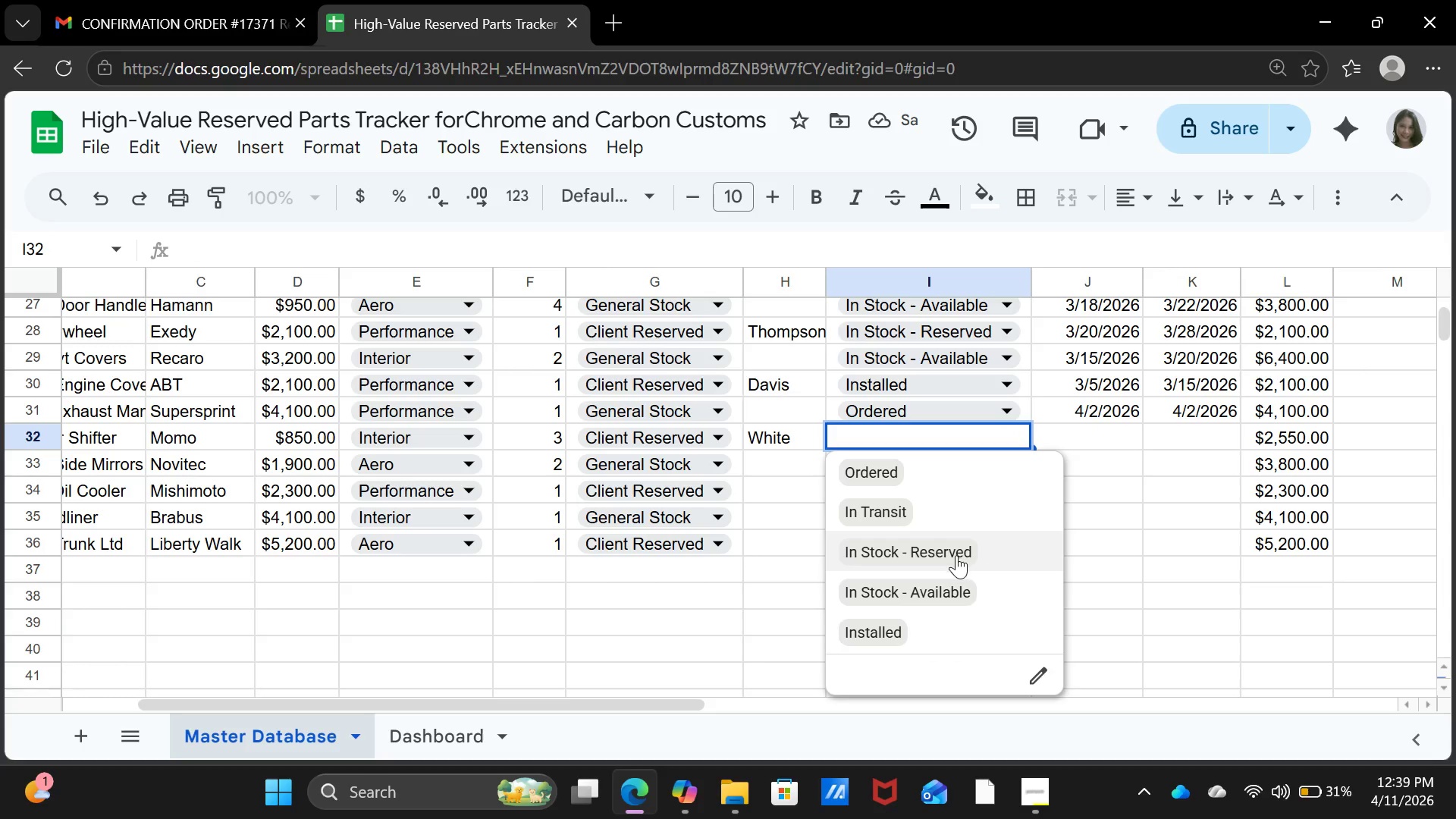 
left_click([956, 555])
 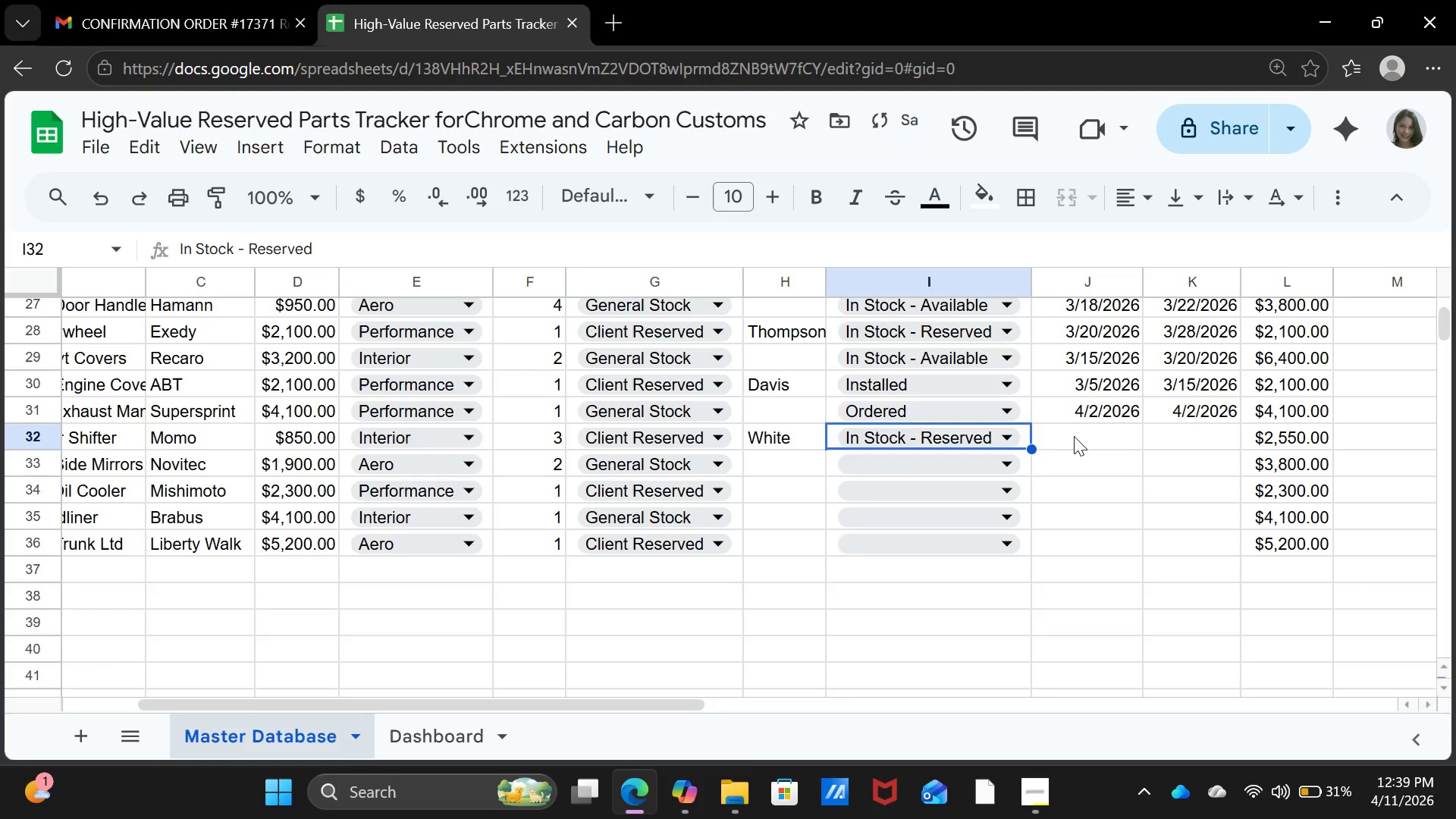 
left_click([1077, 436])
 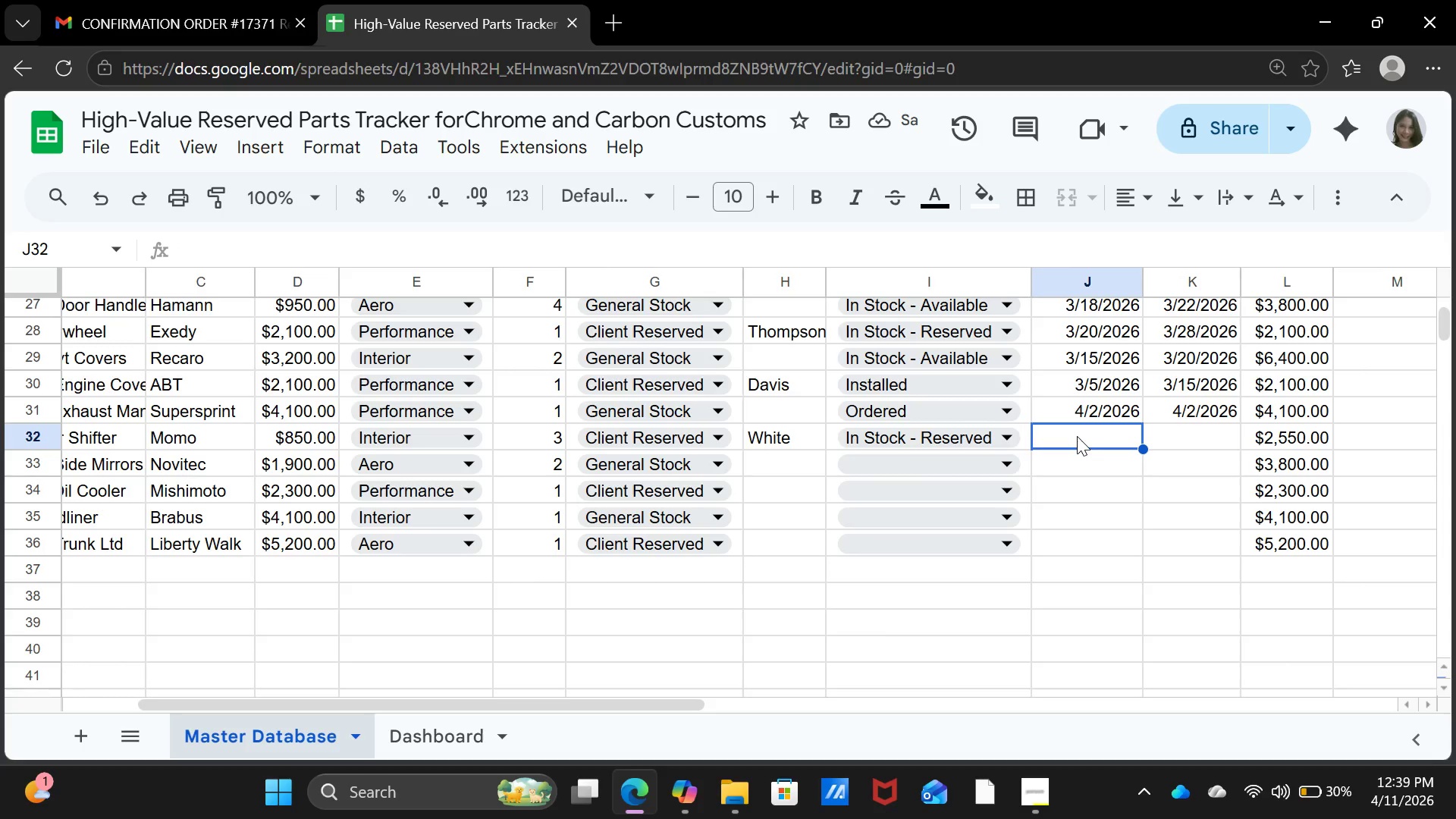 
wait(5.74)
 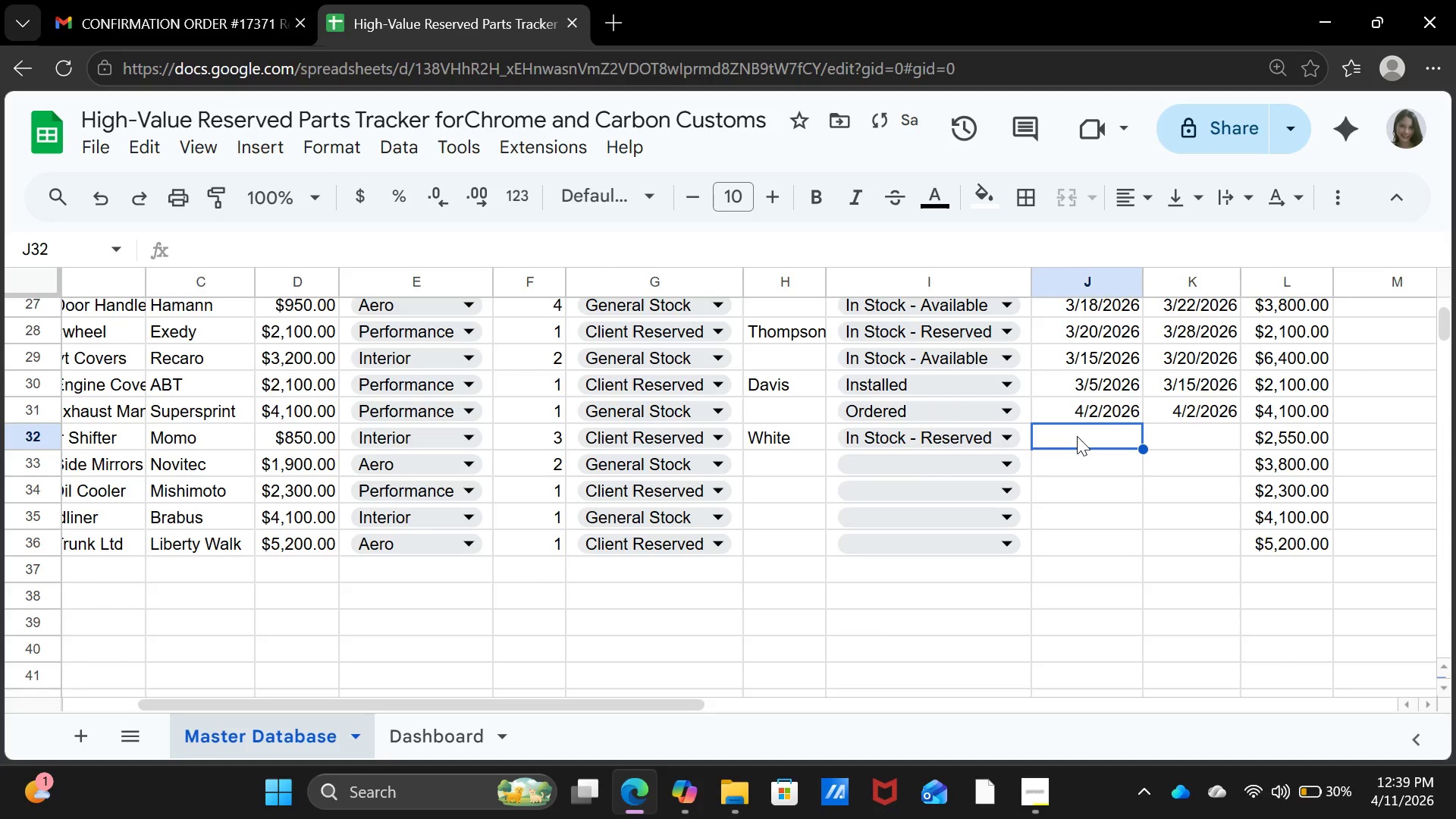 
type(03-18-2026)
 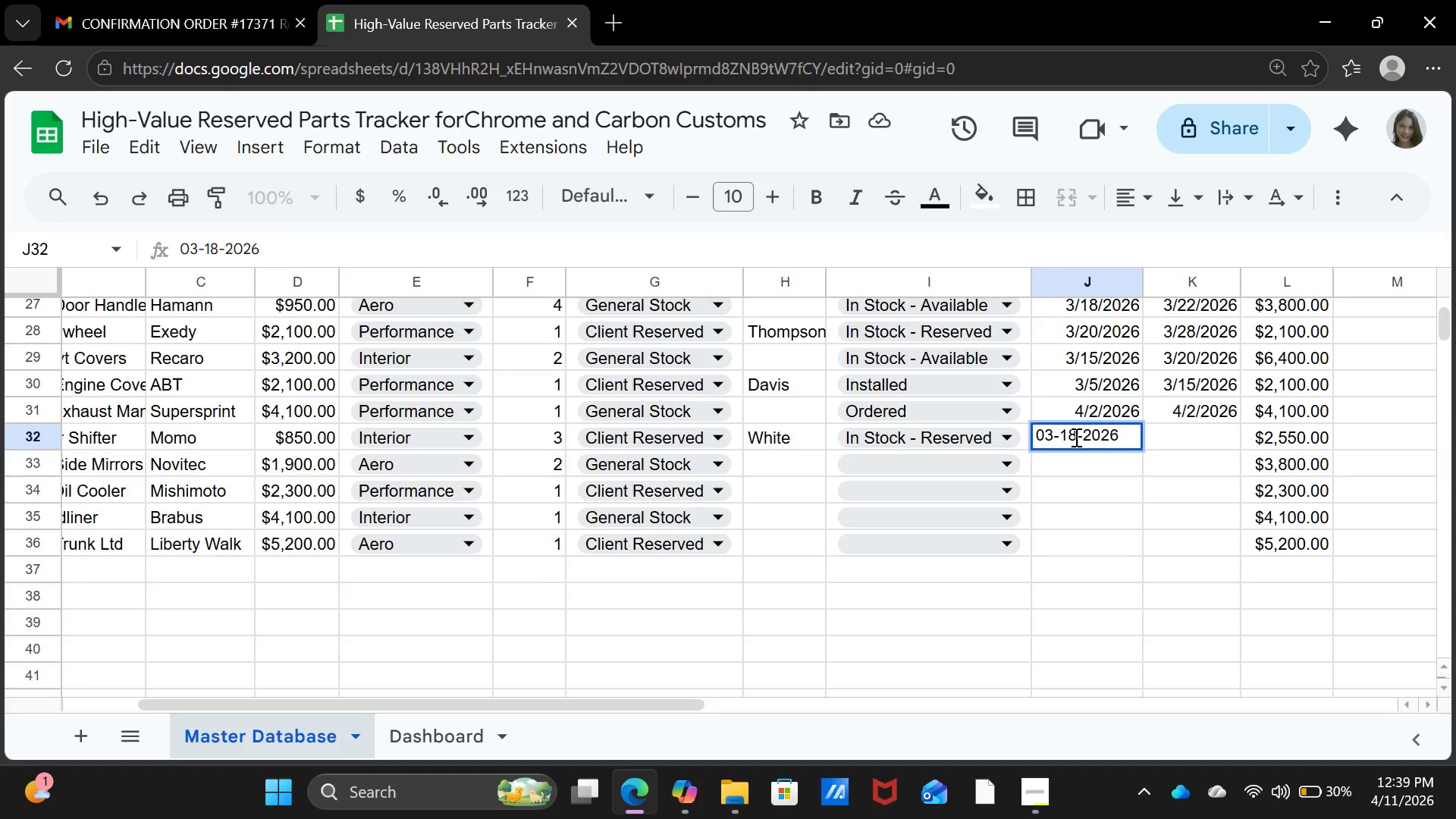 
key(ArrowRight)
 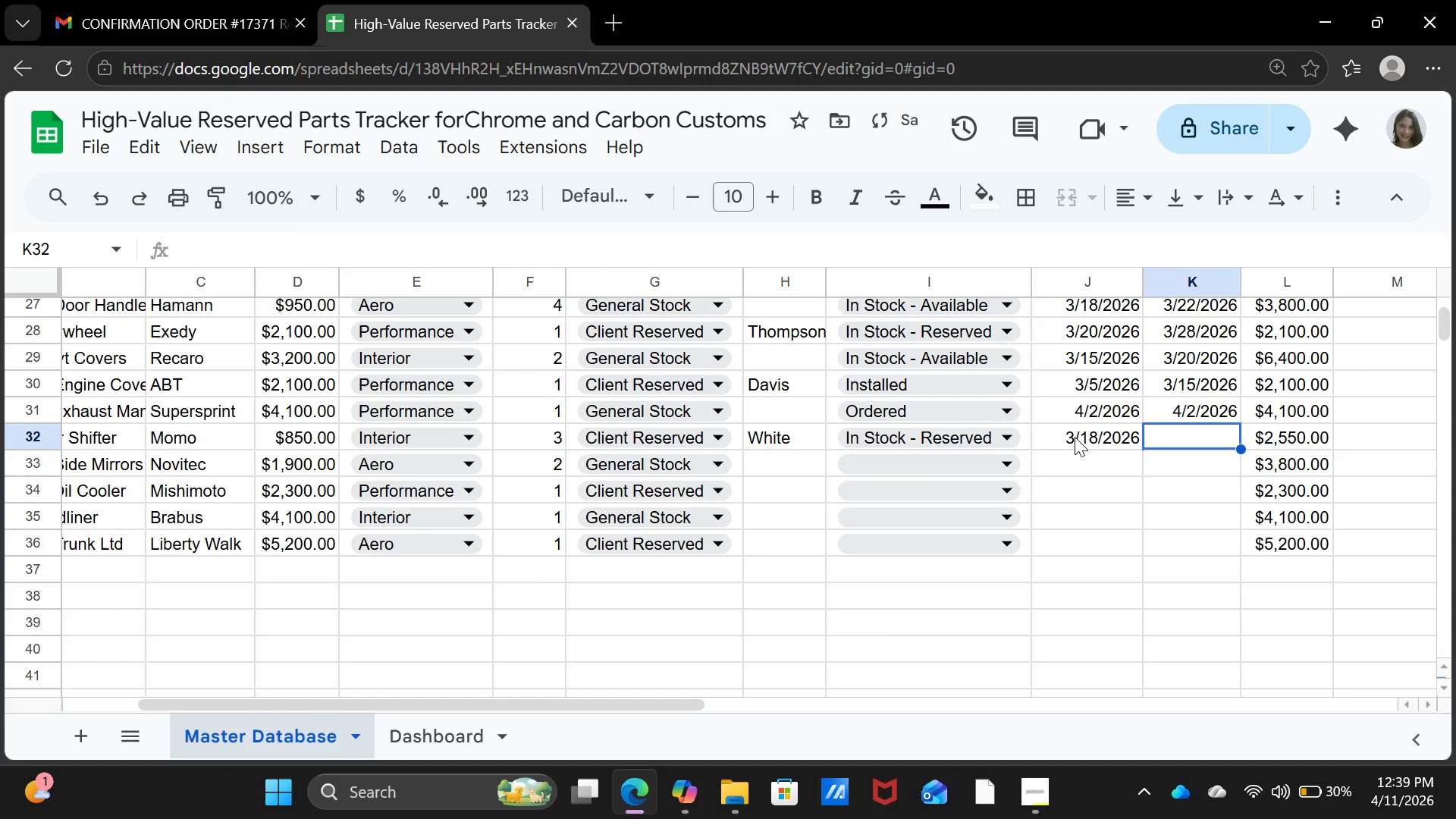 
type(03-25-2026)
 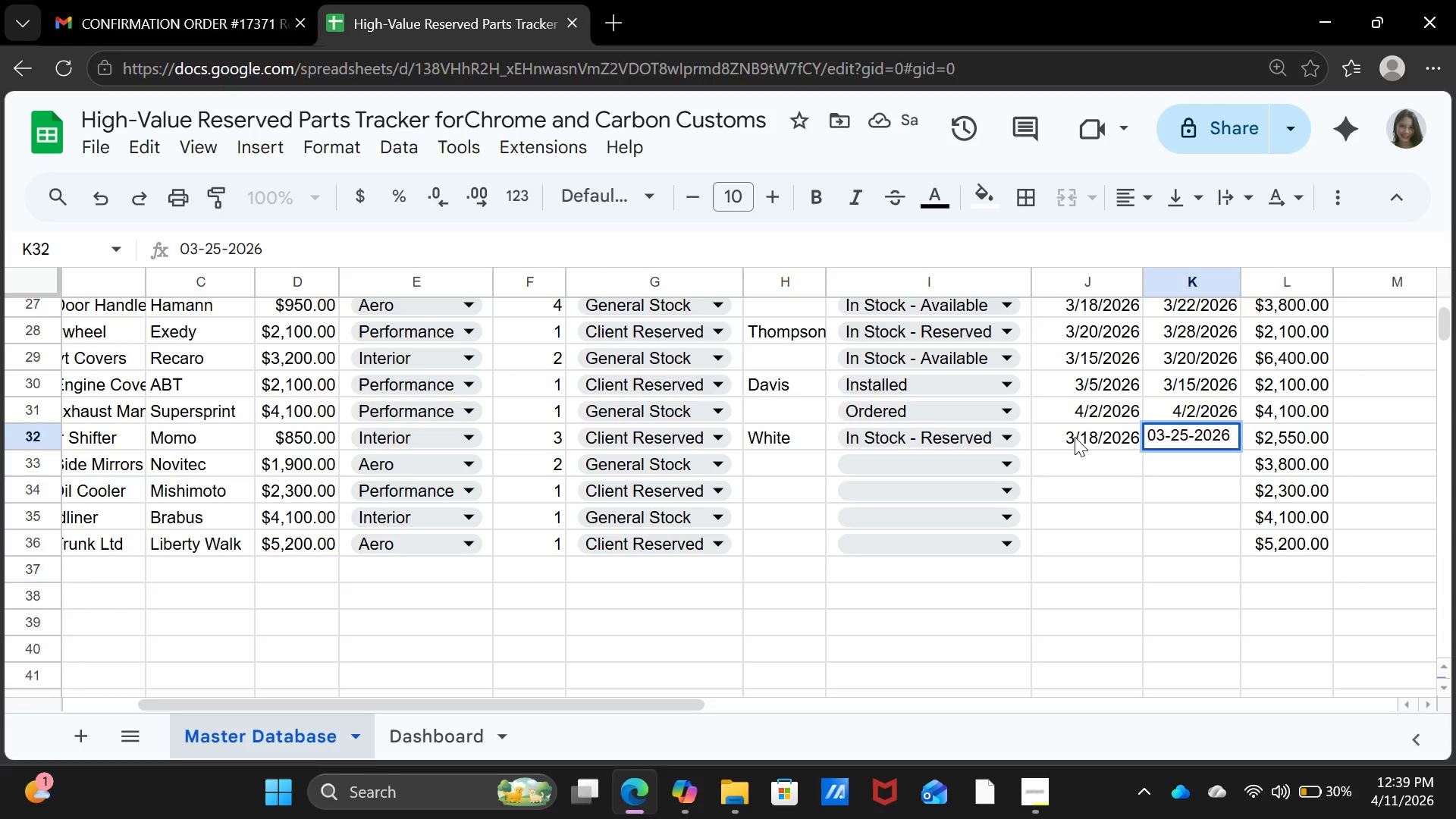 
key(ArrowDown)
 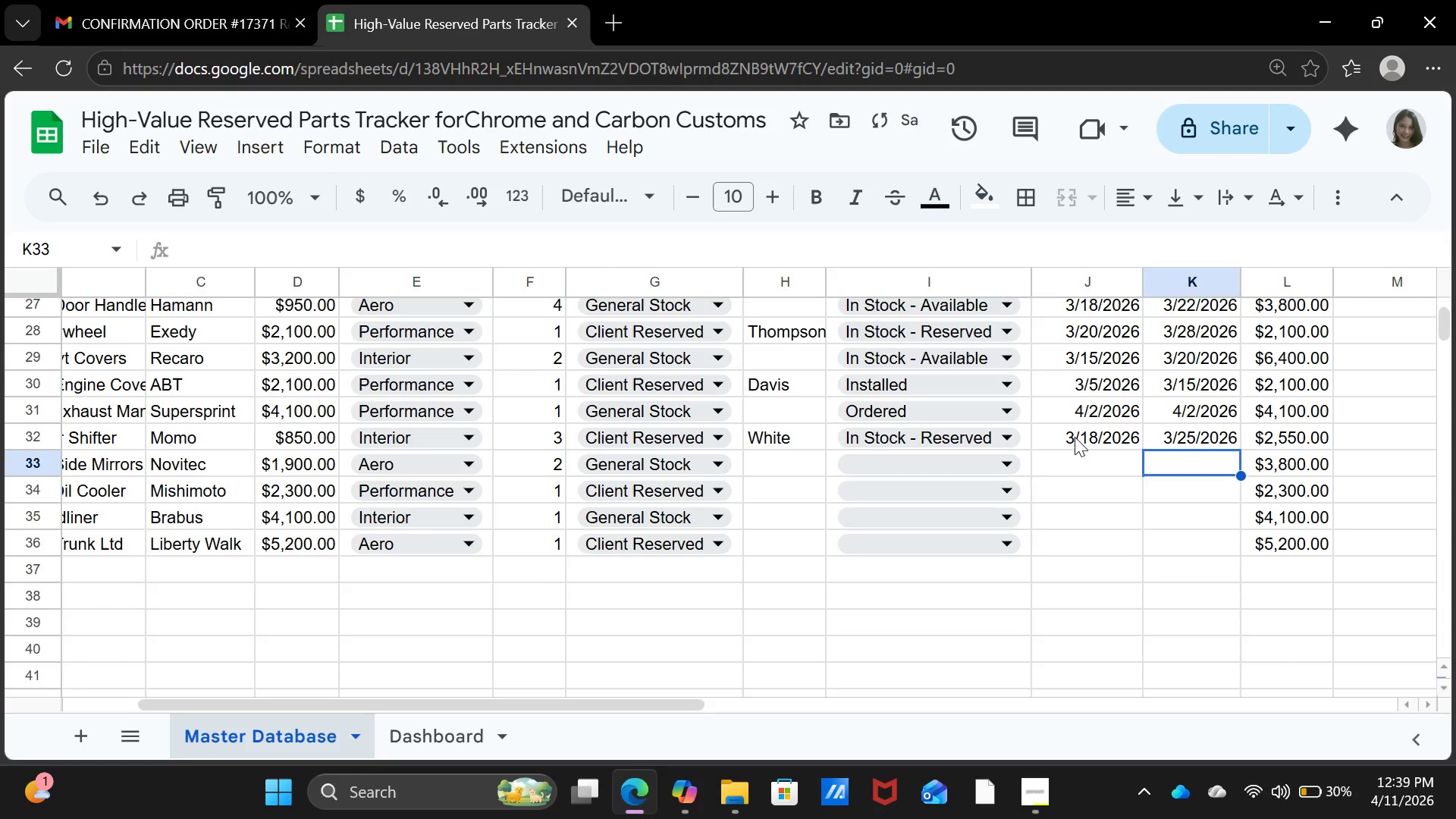 
key(ArrowLeft)
 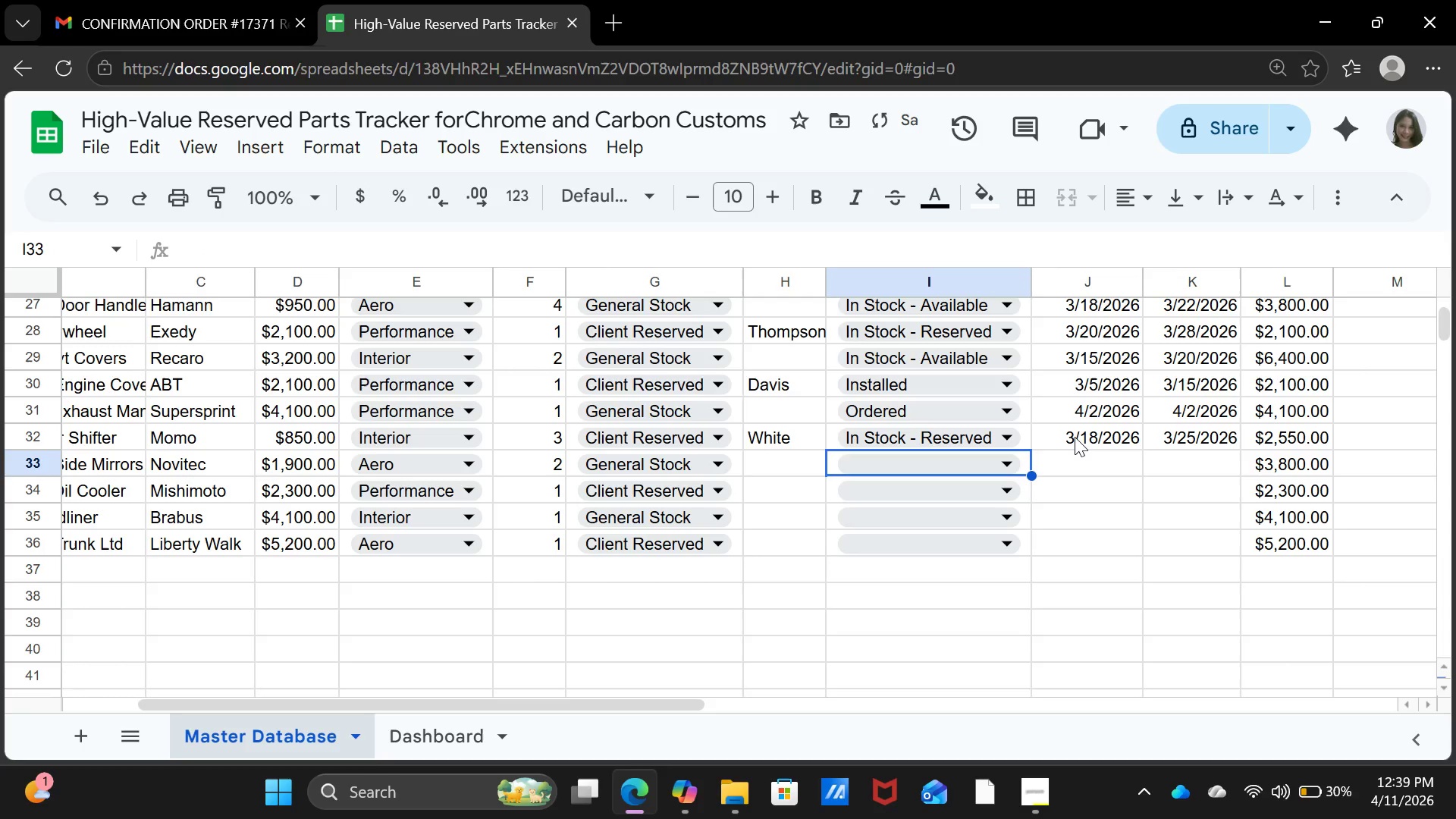 
key(ArrowLeft)
 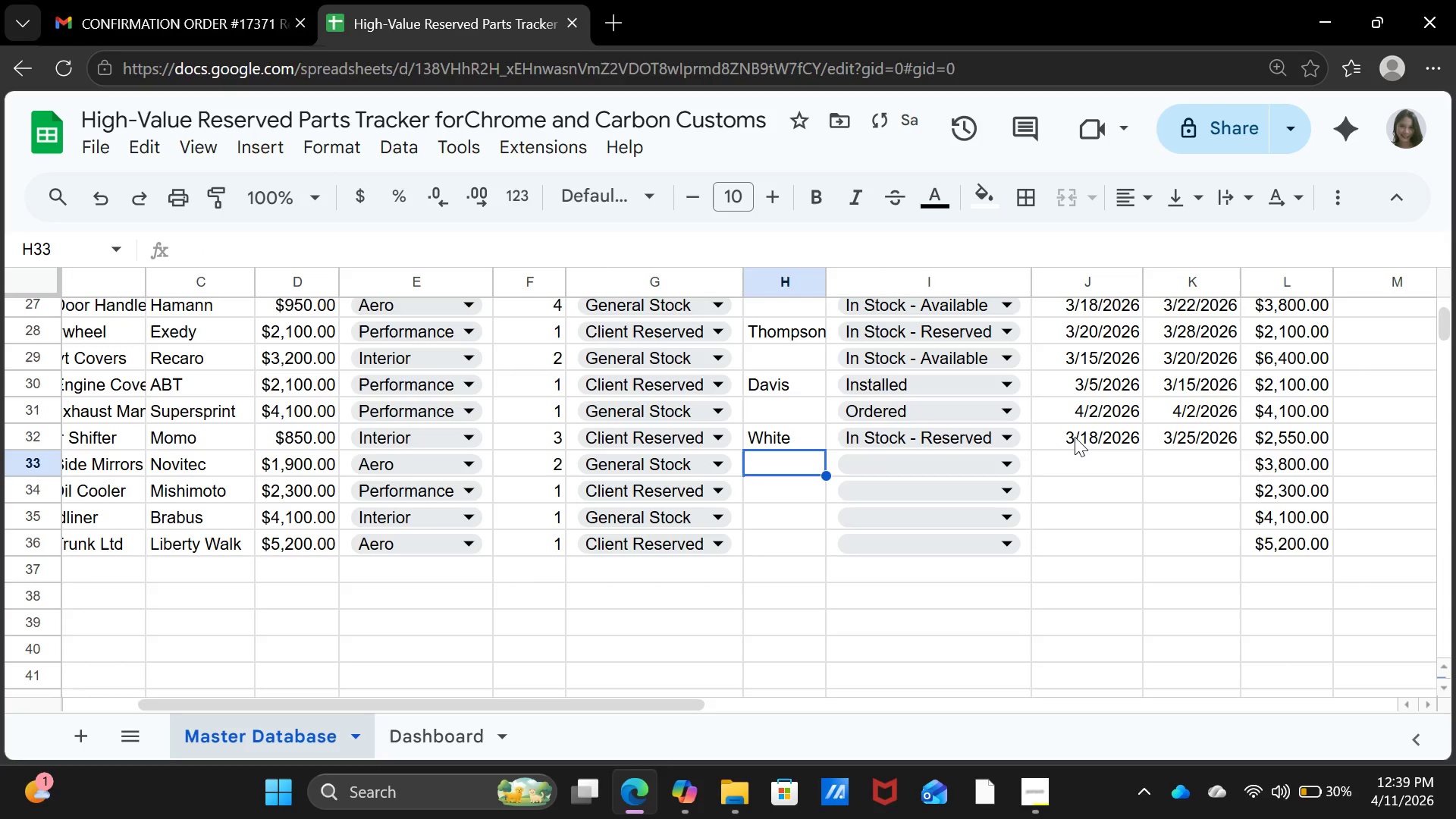 
key(ArrowLeft)
 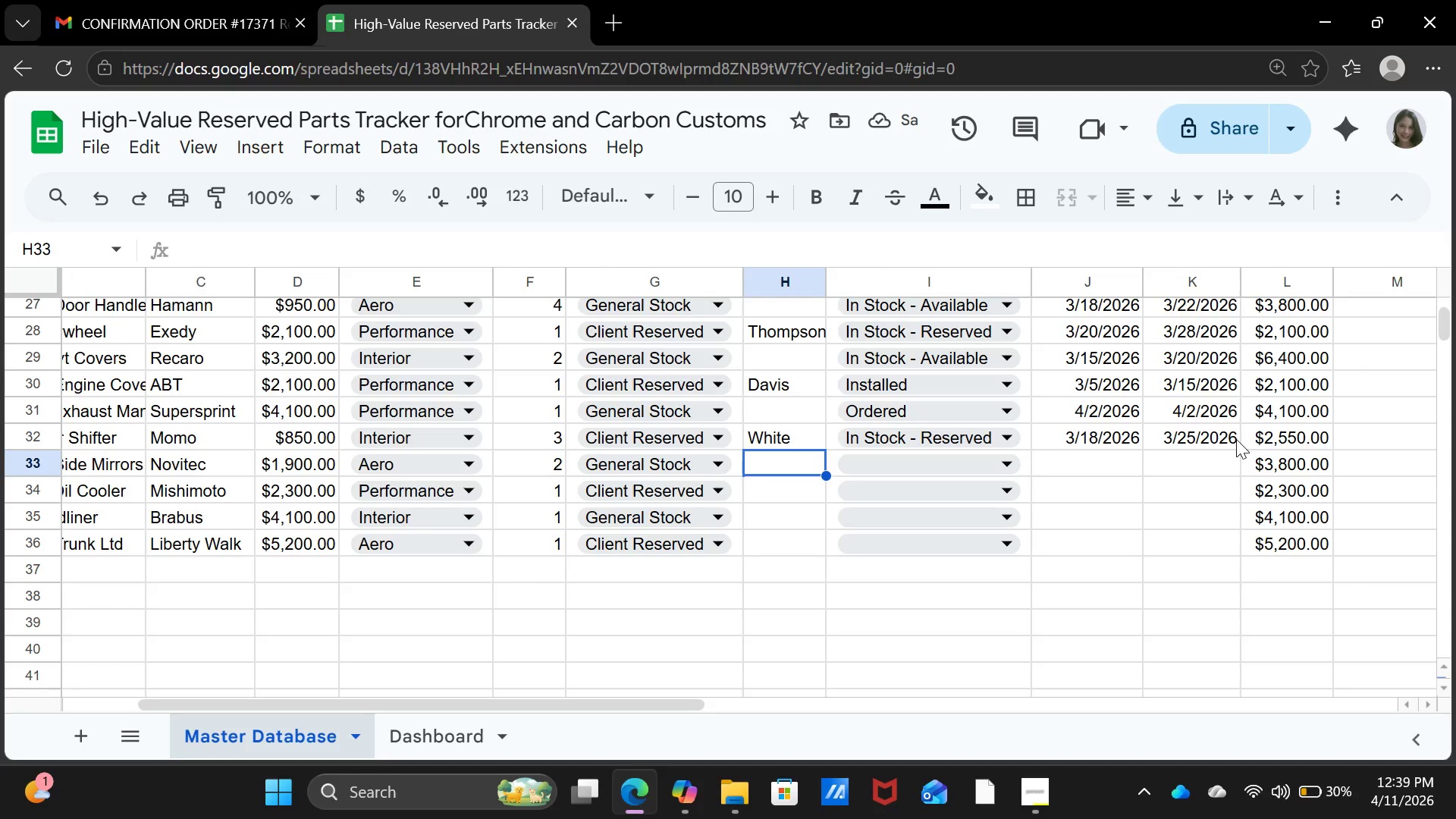 
left_click([1004, 461])
 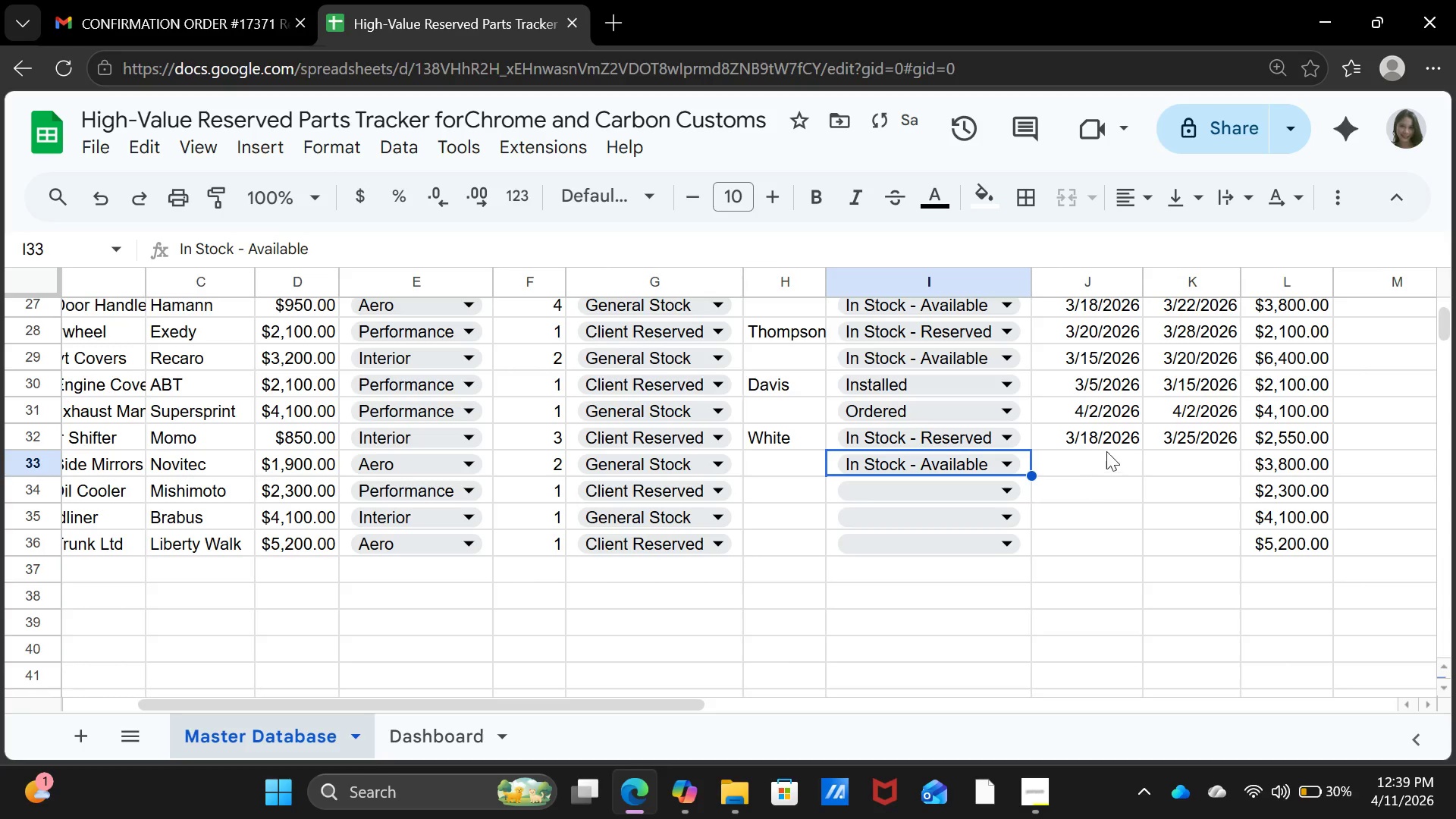 
left_click([1106, 461])
 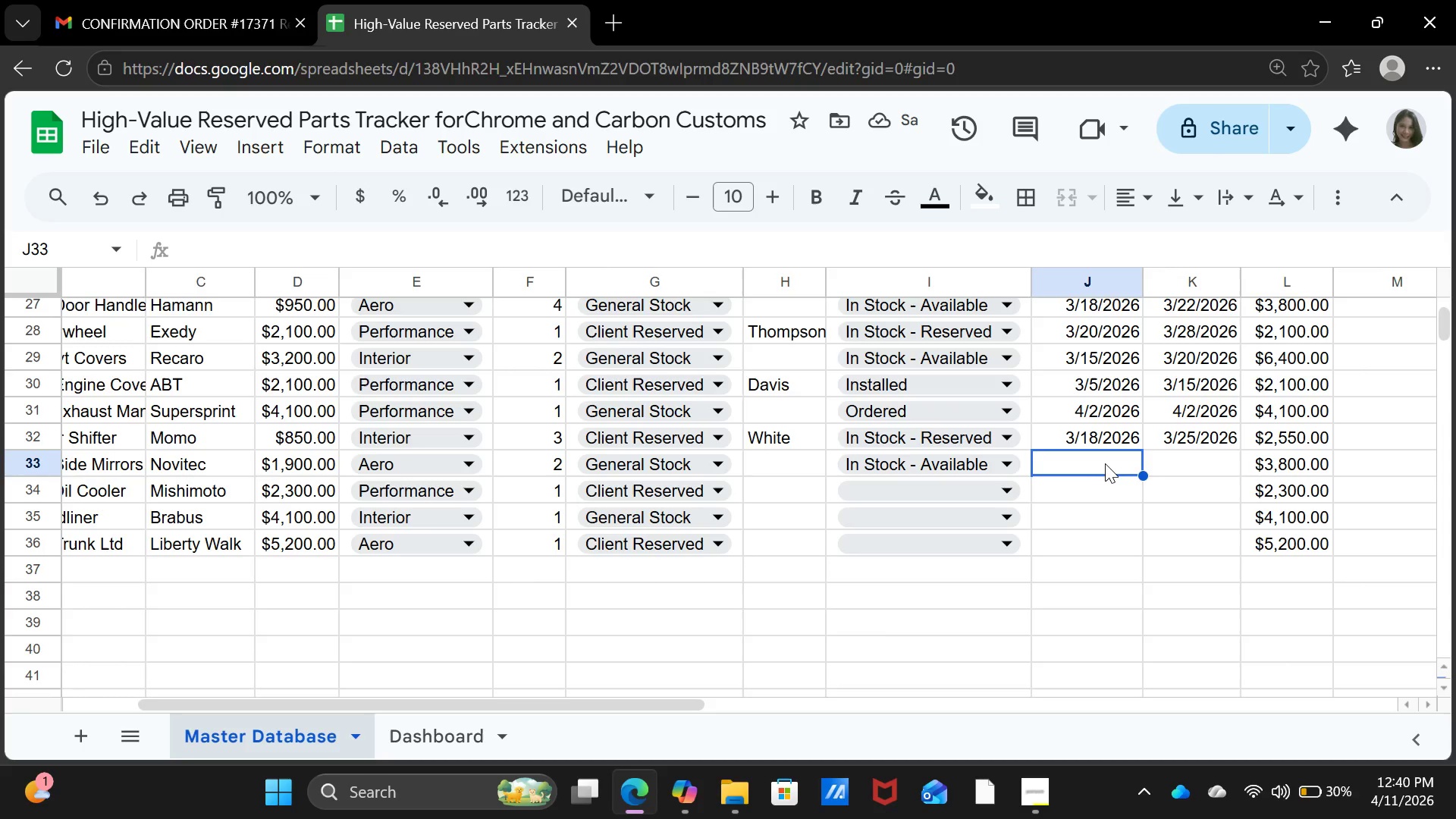 
type(03-20-2025)
 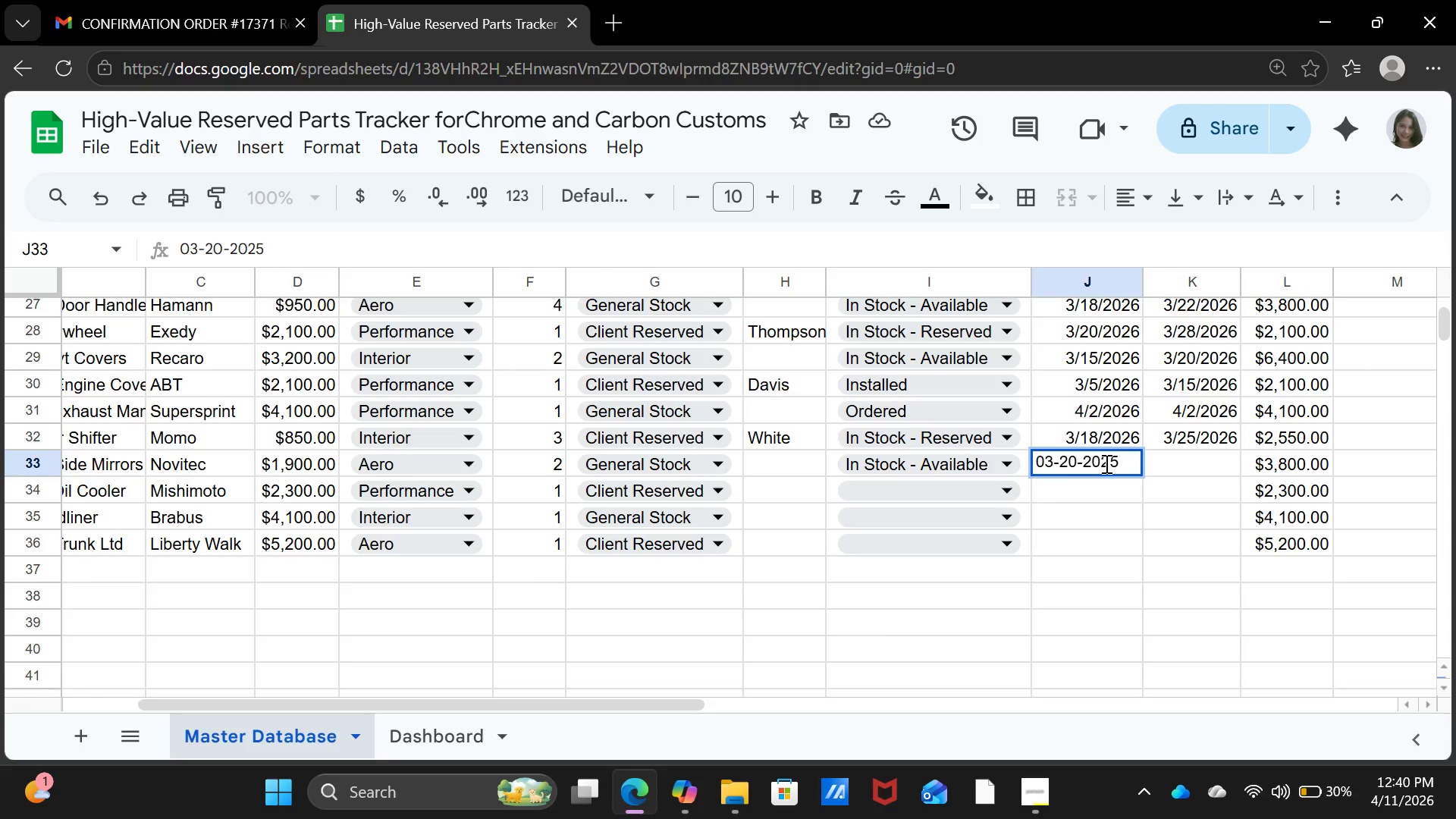 
key(ArrowRight)
 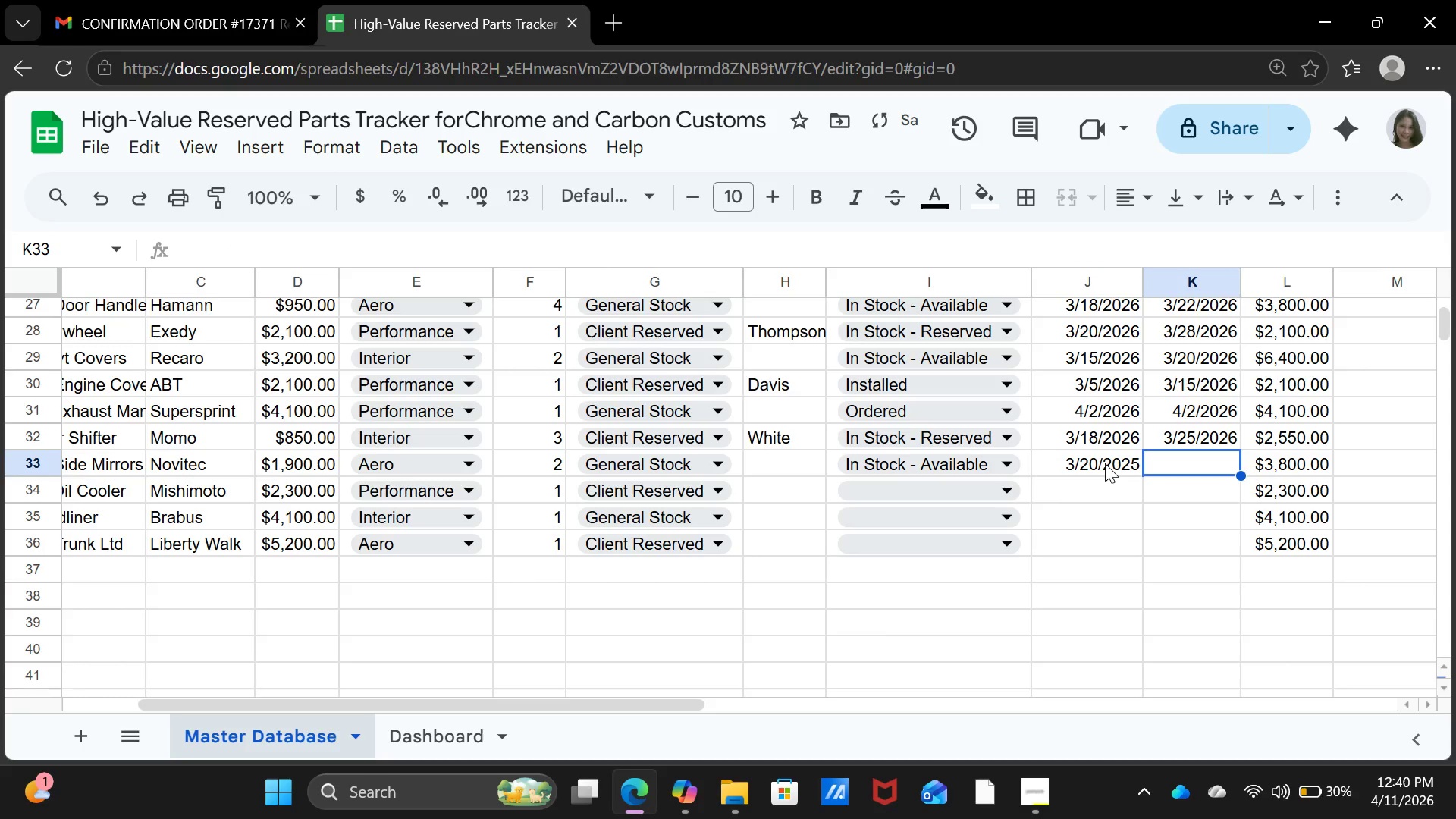 
type(03-25-2026)
 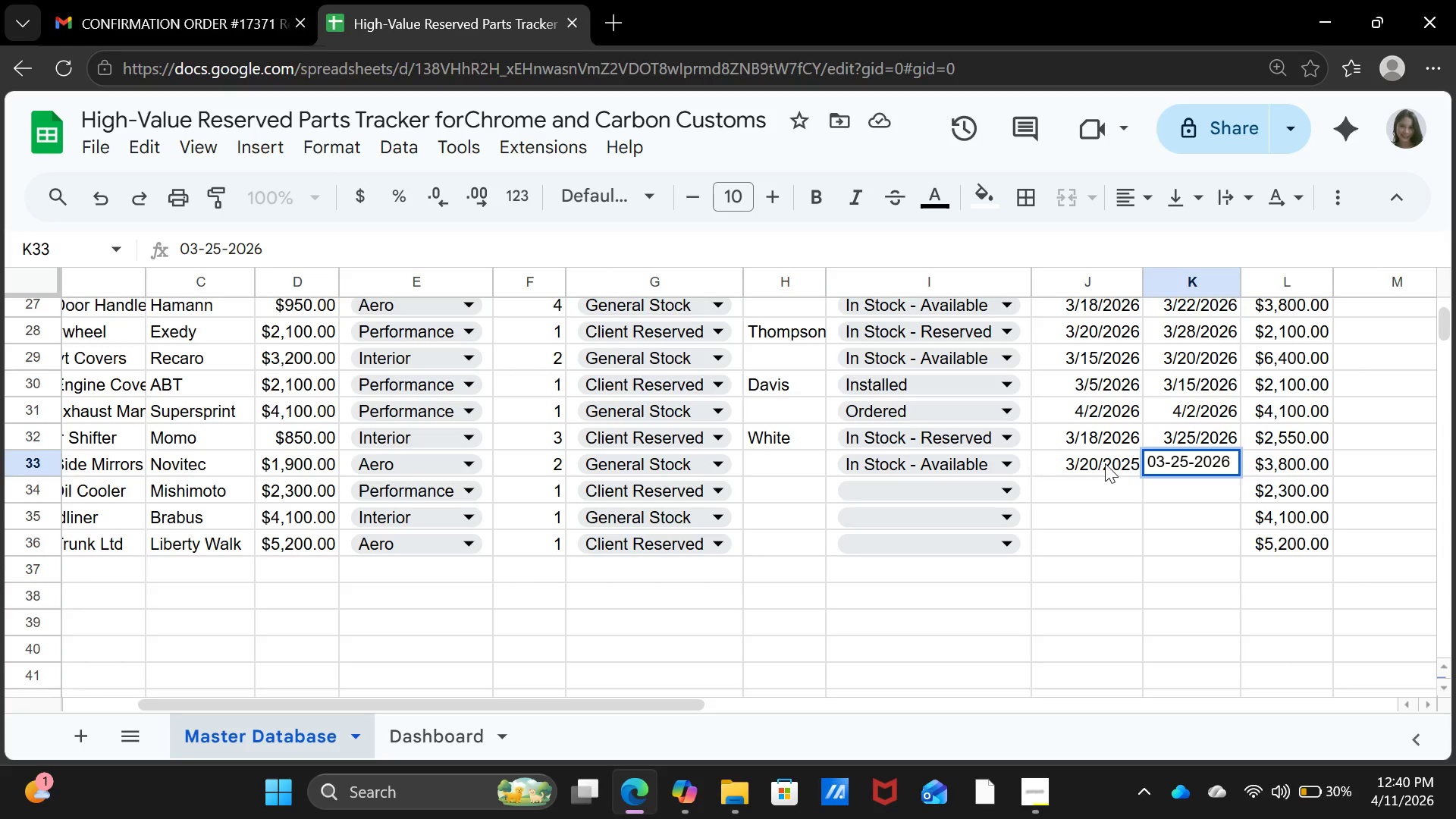 
key(ArrowDown)
 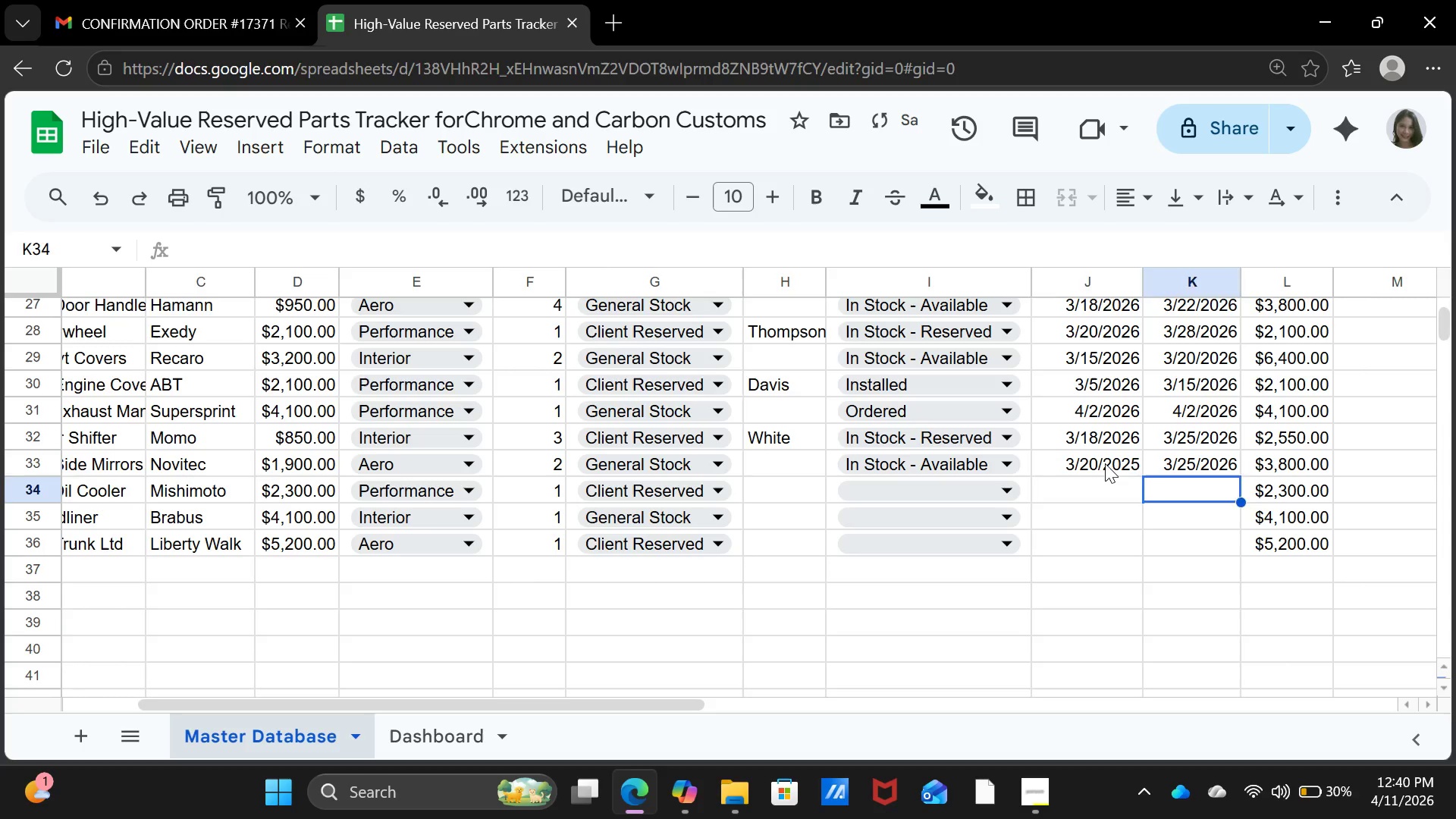 
key(ArrowLeft)
 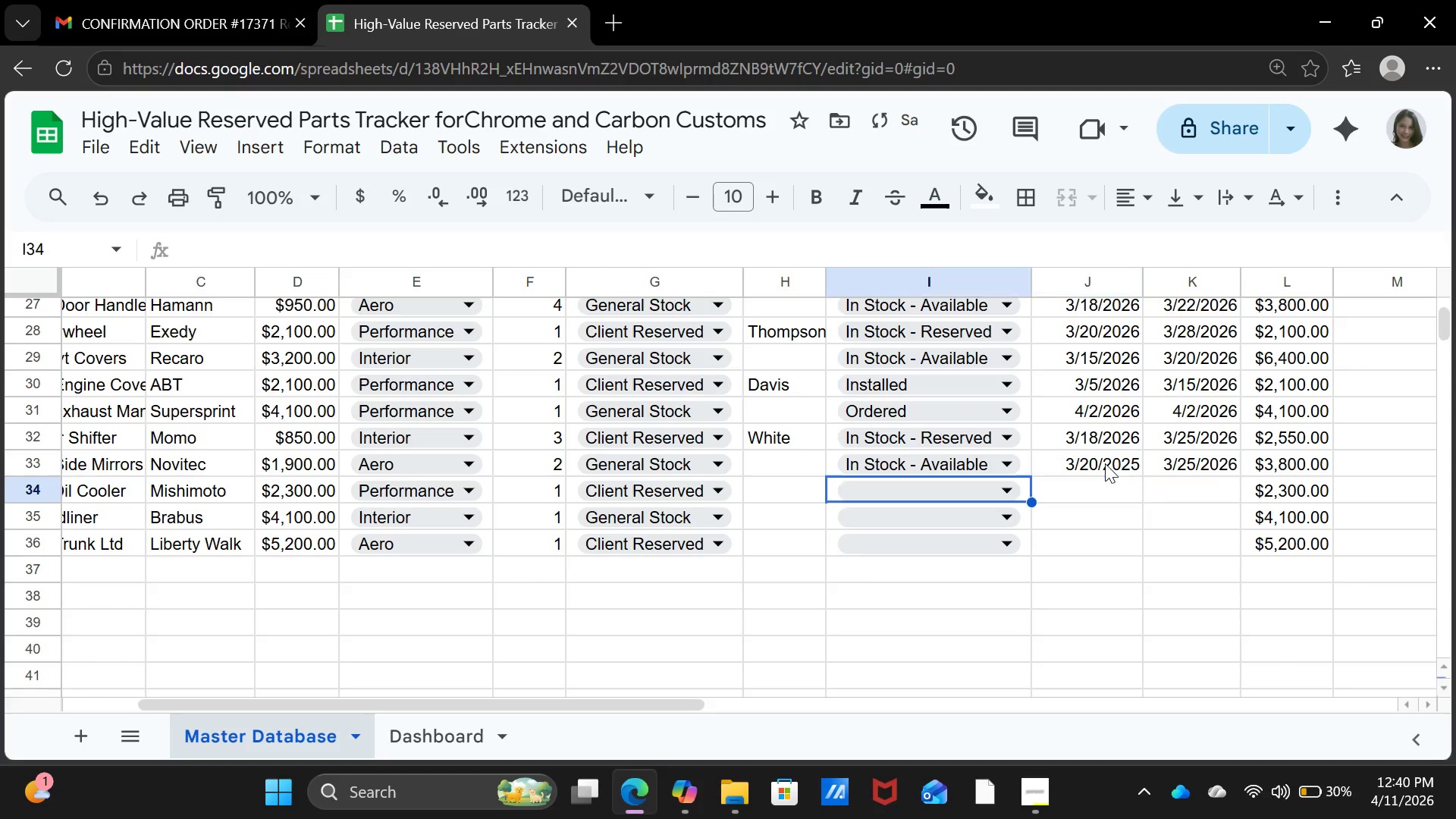 
key(ArrowLeft)
 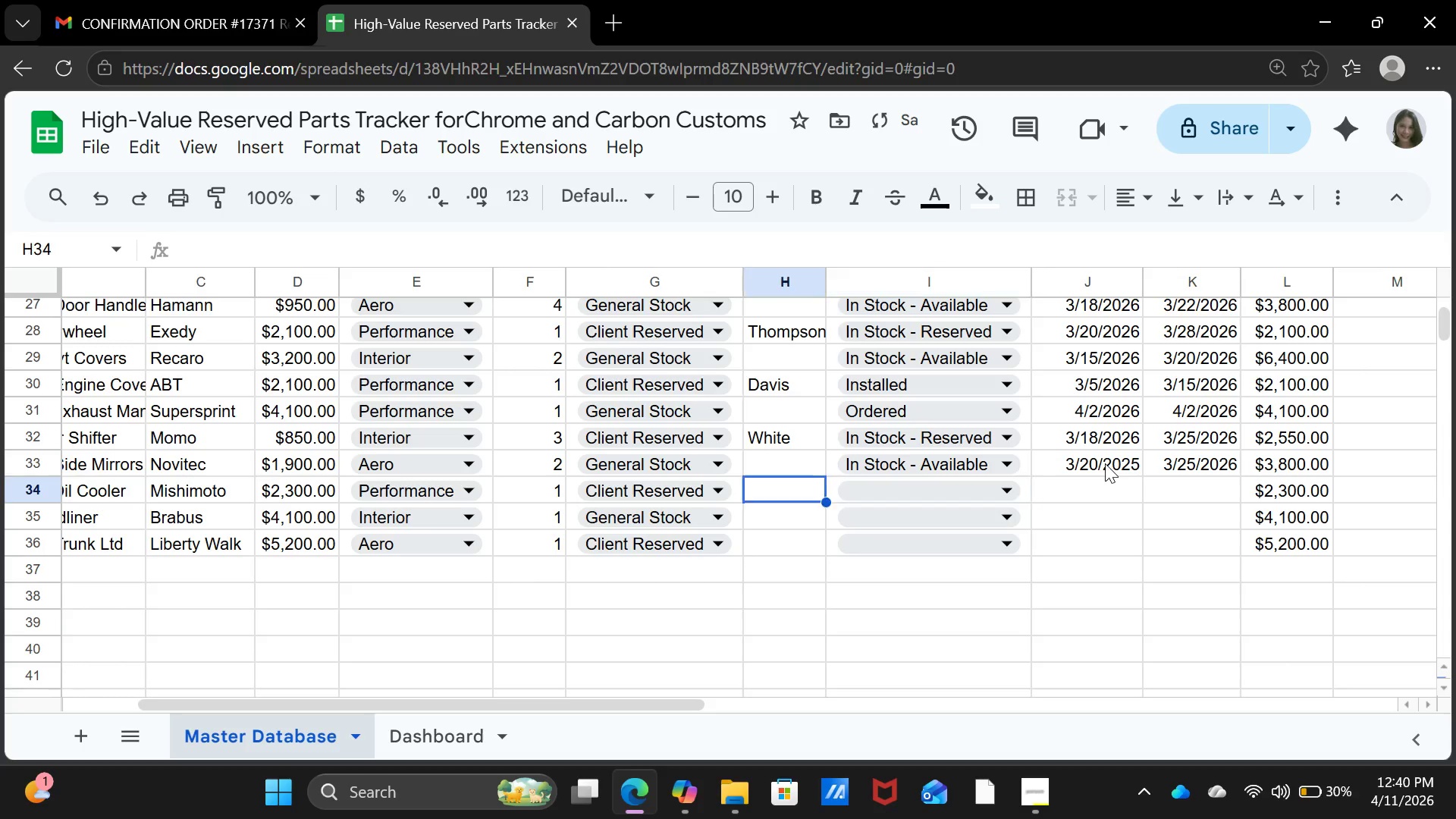 
key(ArrowLeft)
 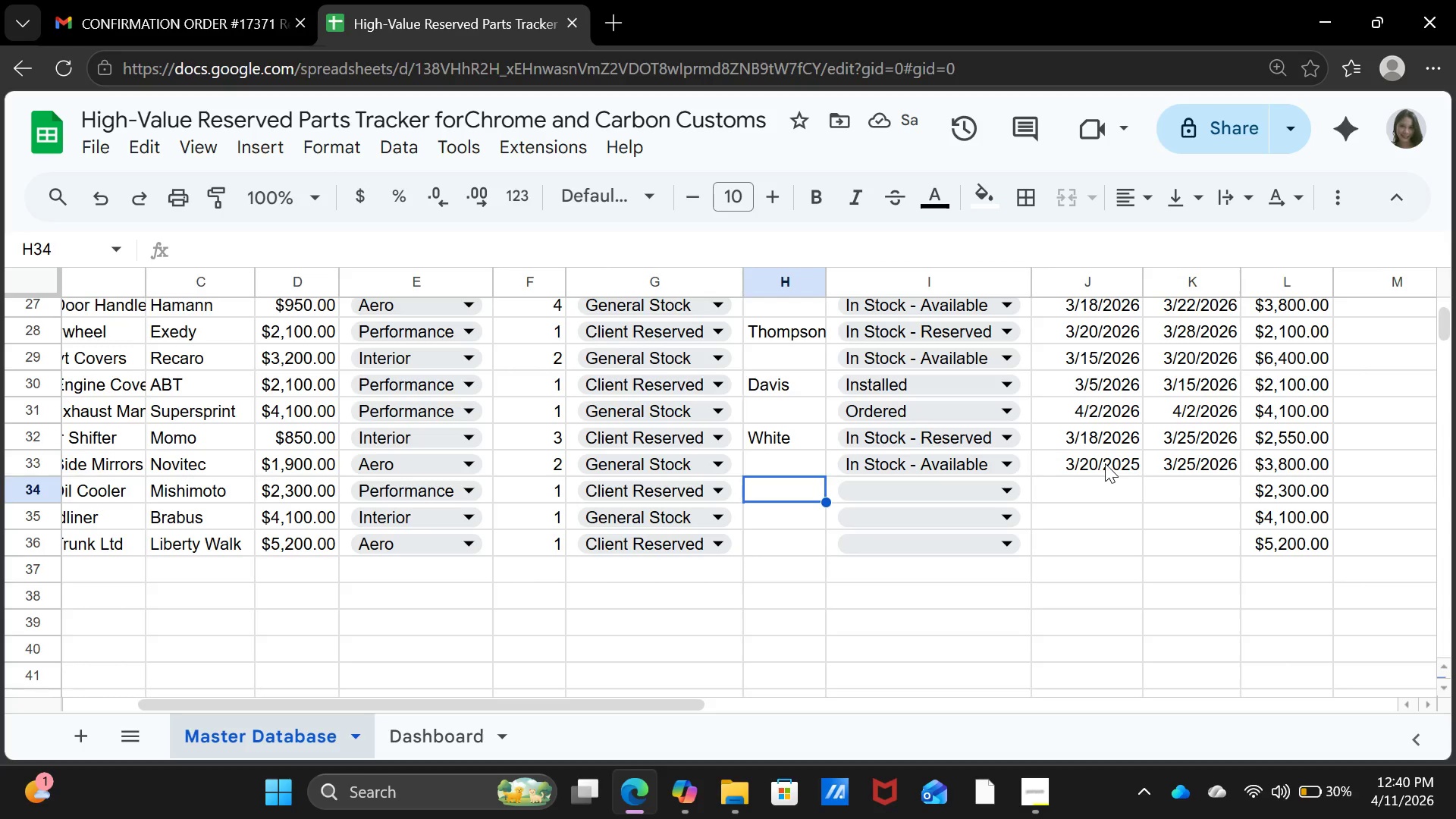 
type(Clark)
 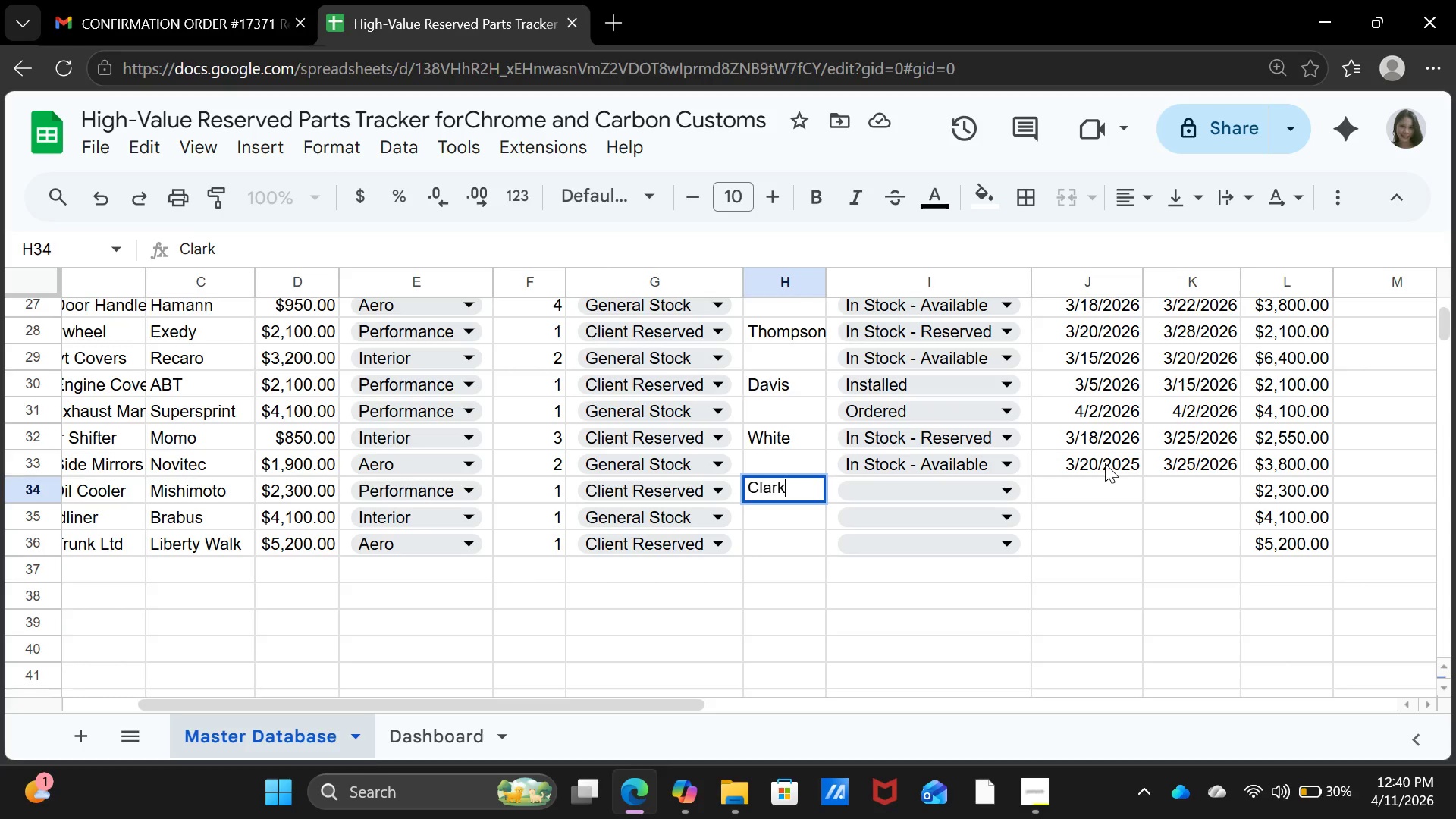 
wait(7.16)
 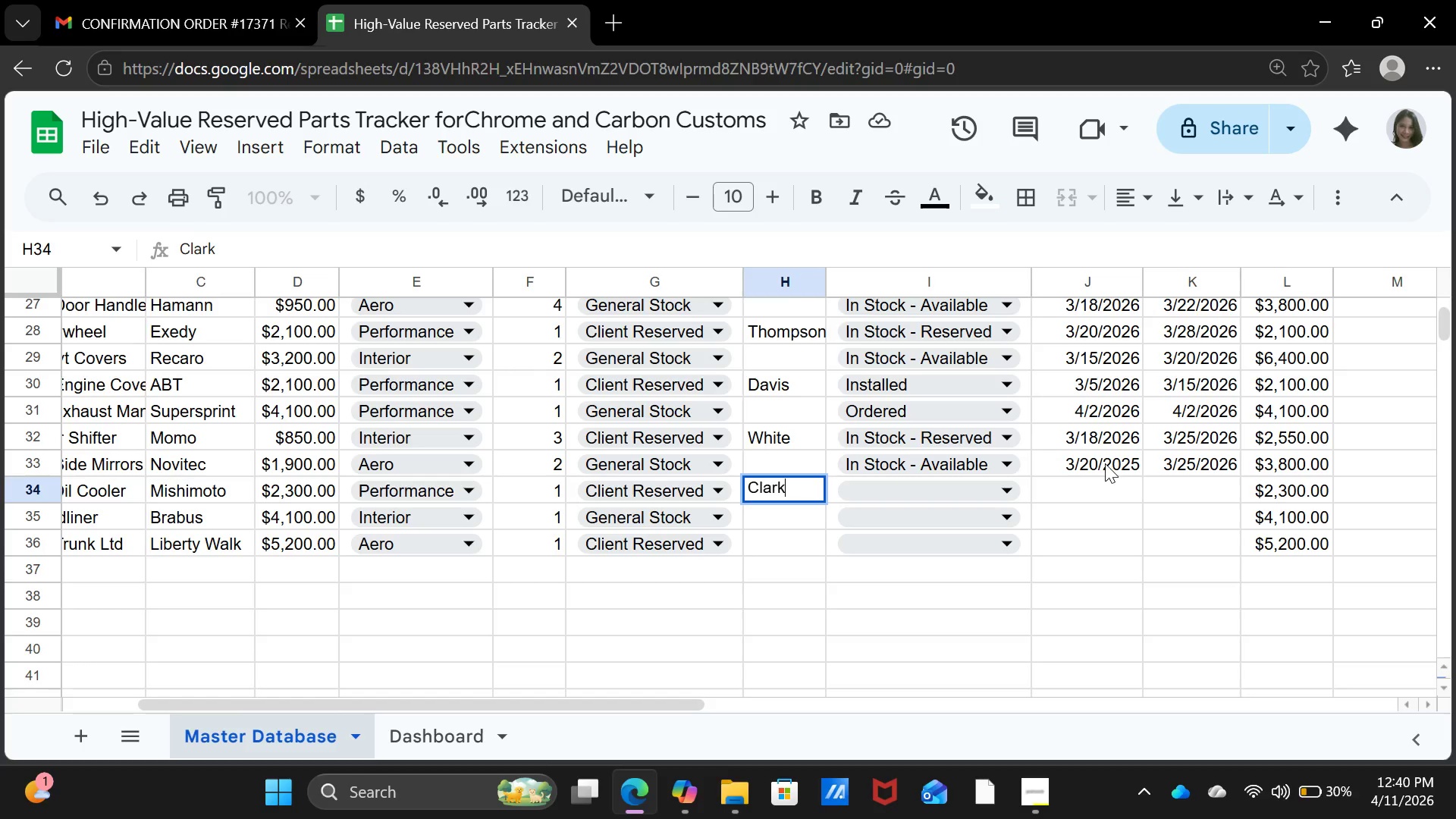 
key(ArrowRight)
 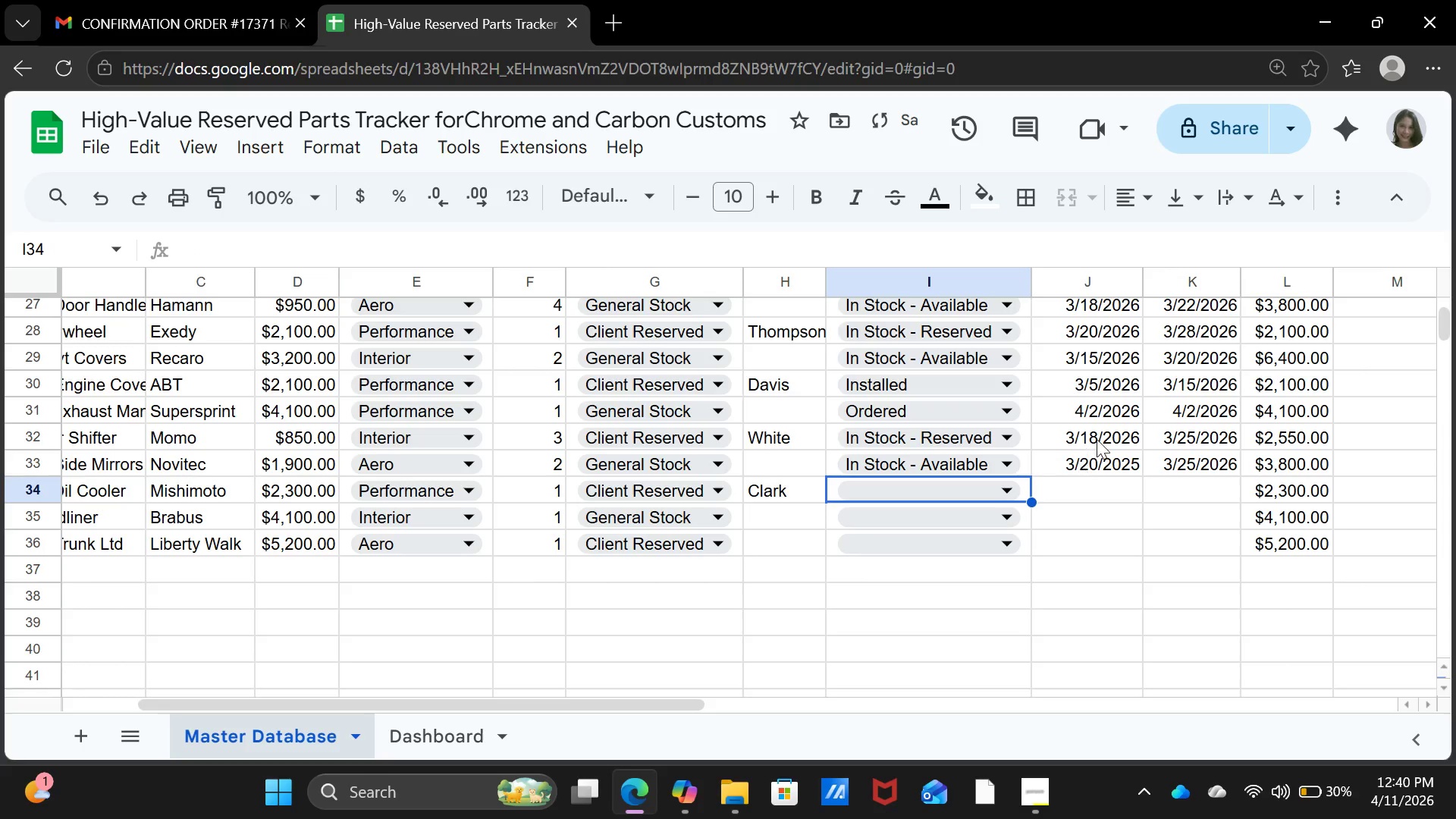 
left_click([996, 494])
 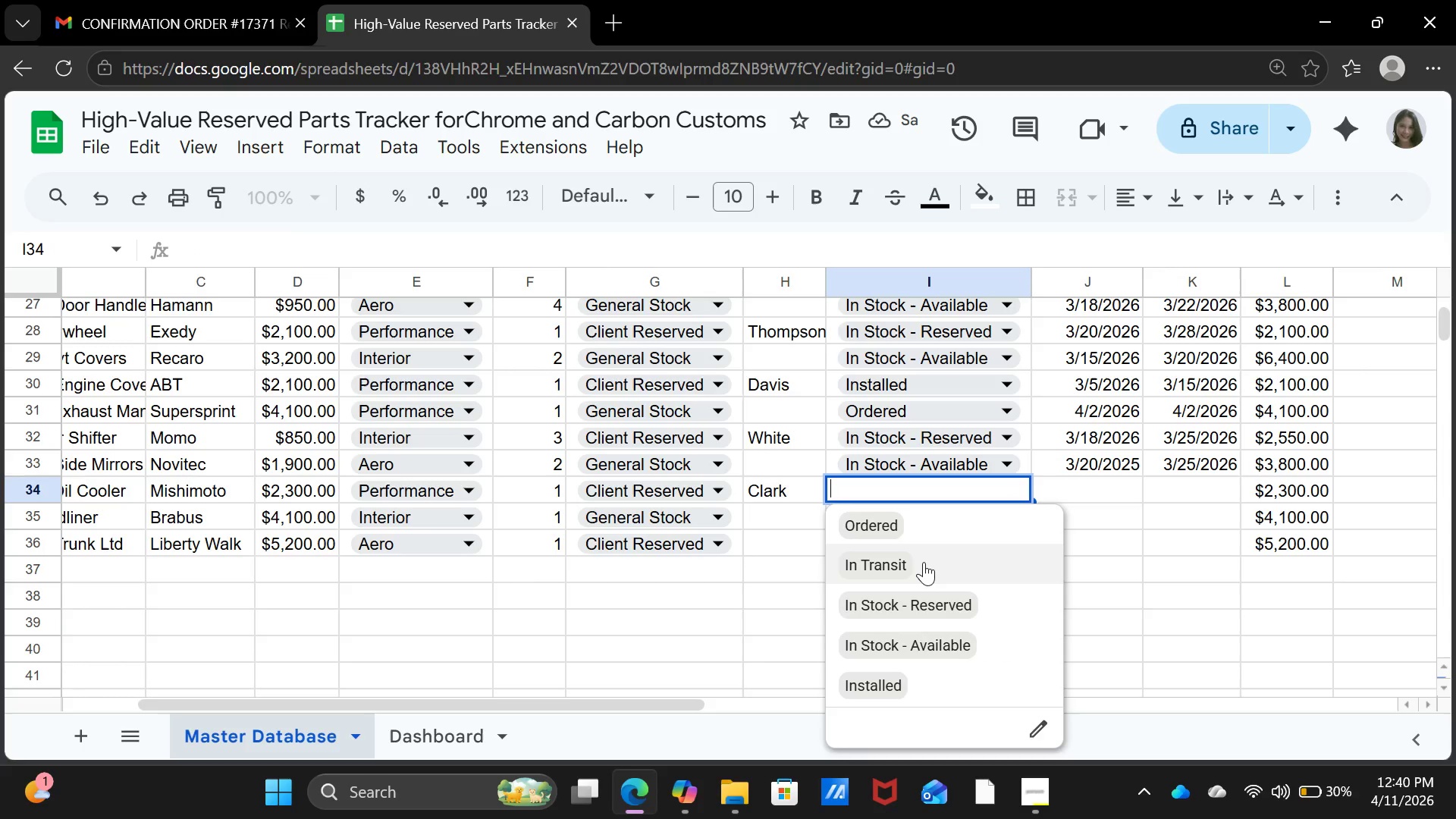 
left_click([924, 562])
 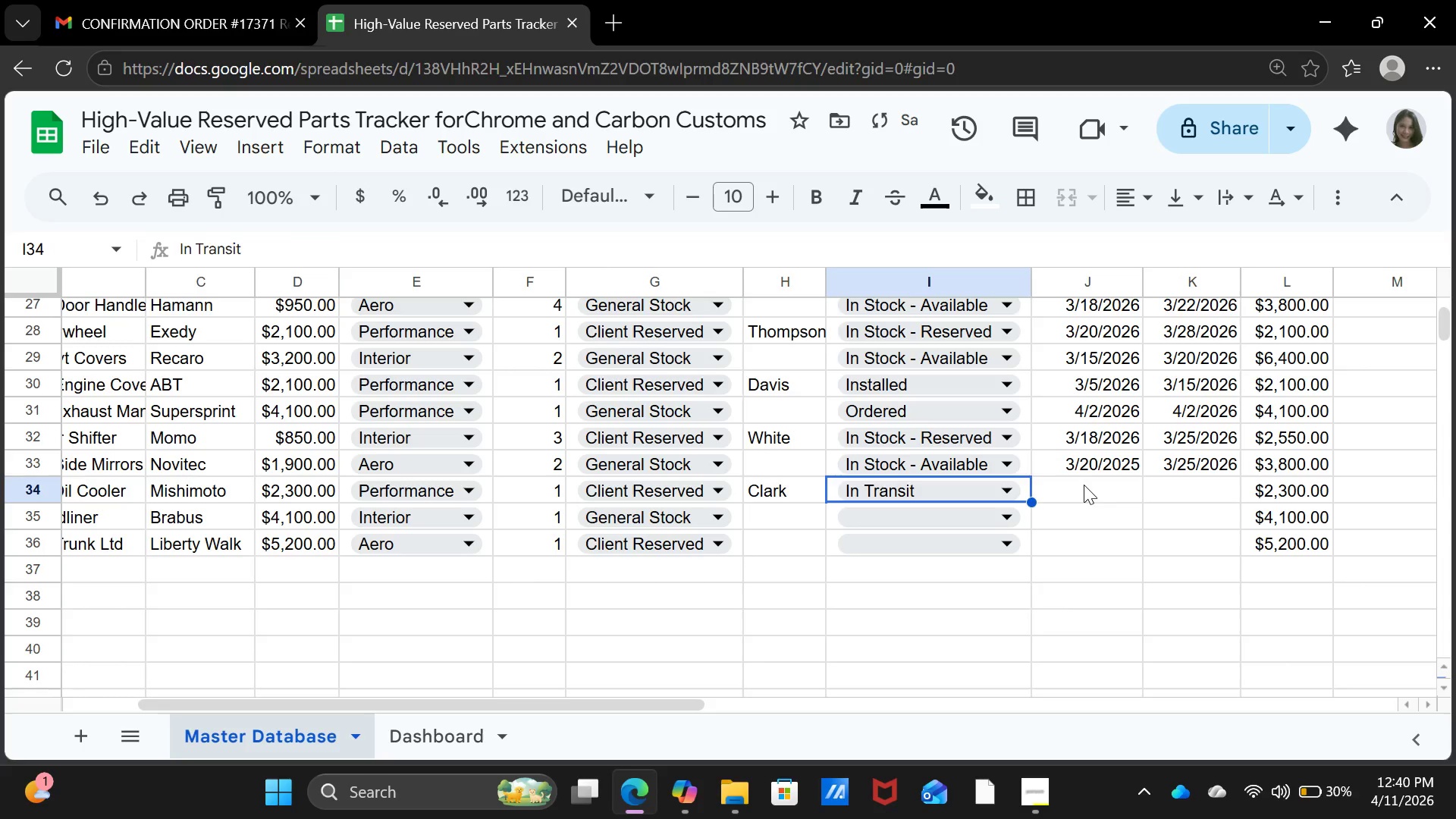 
left_click([1084, 485])
 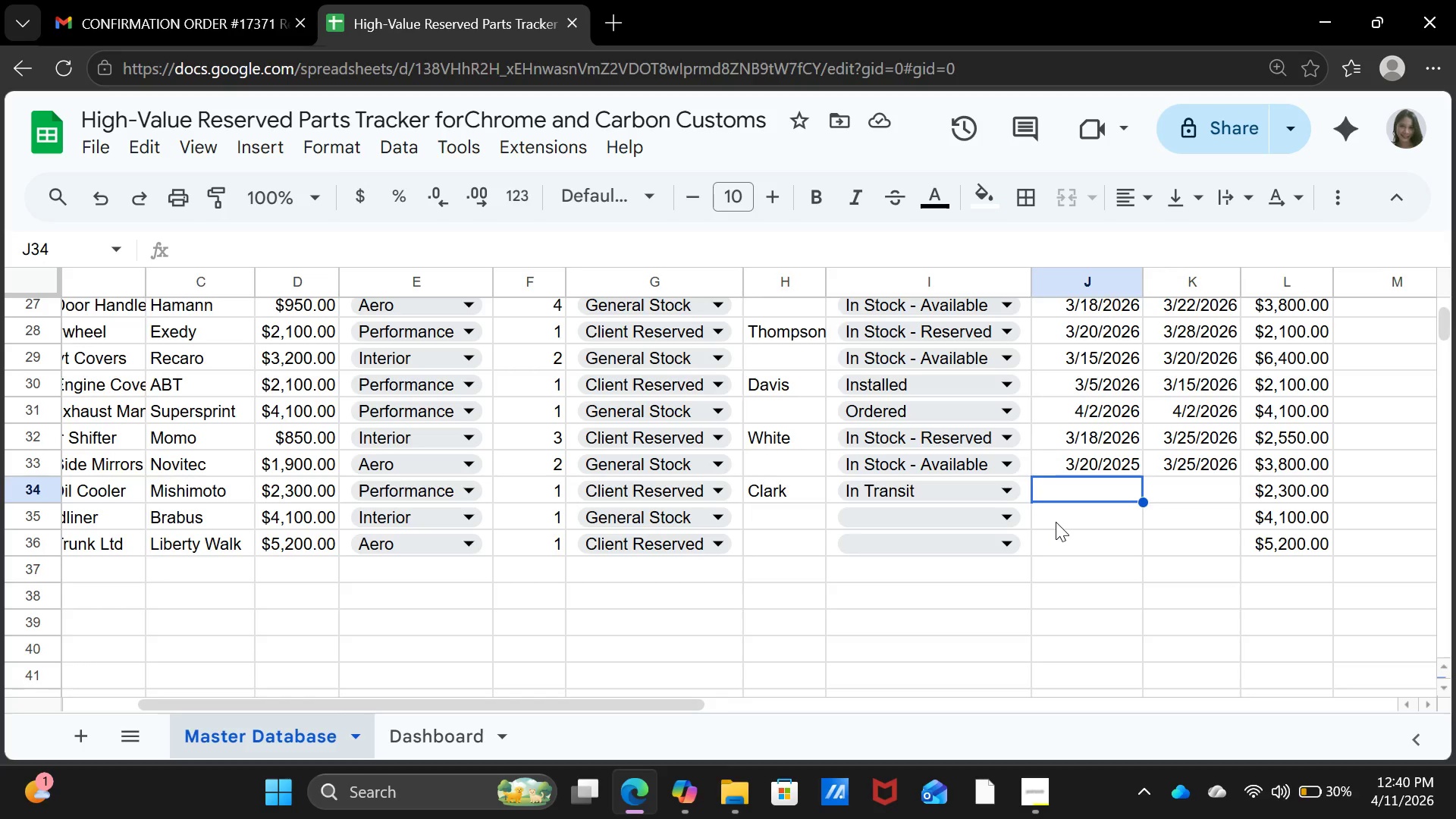 
wait(30.42)
 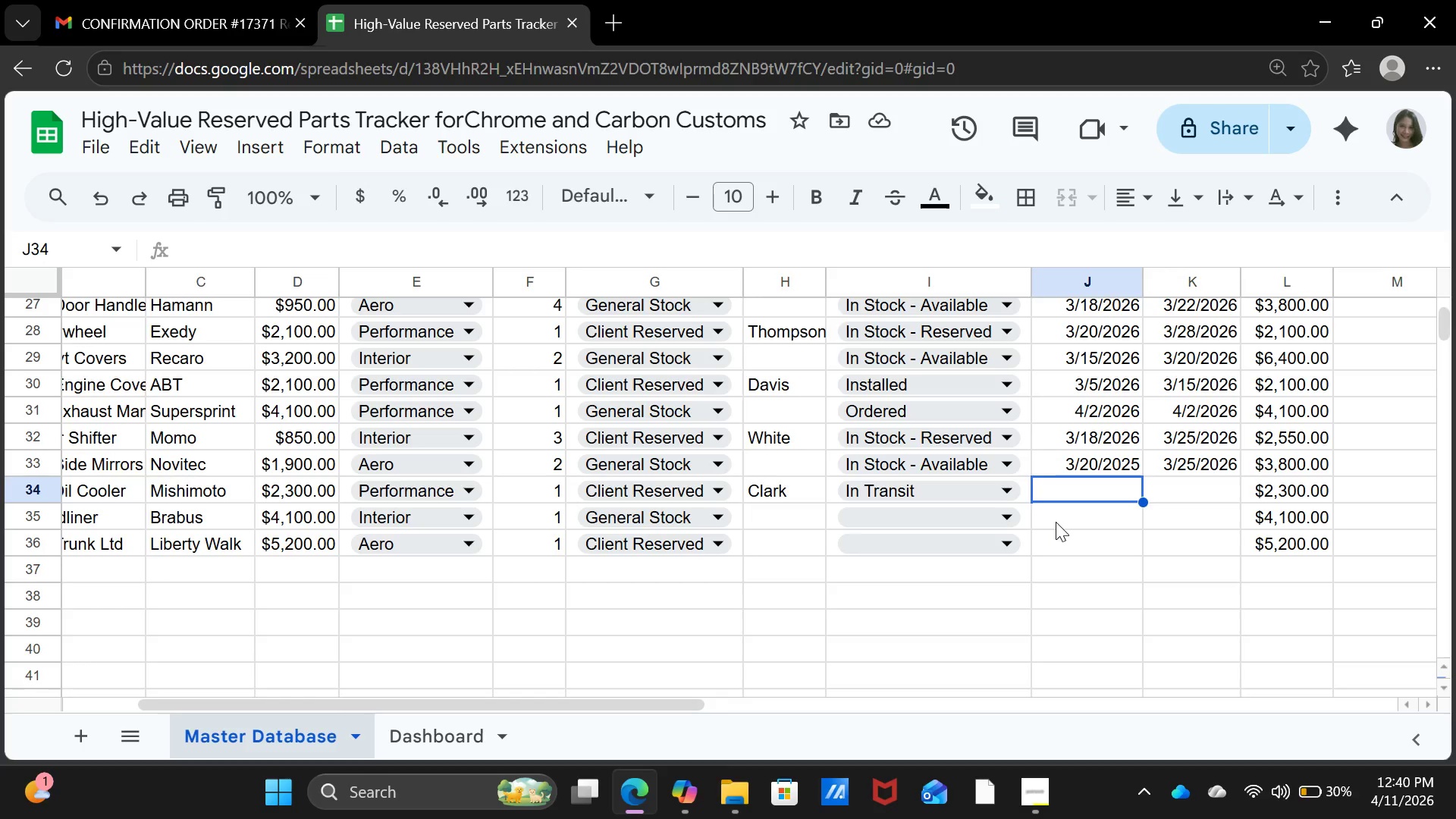 
type(03-25-2026)
 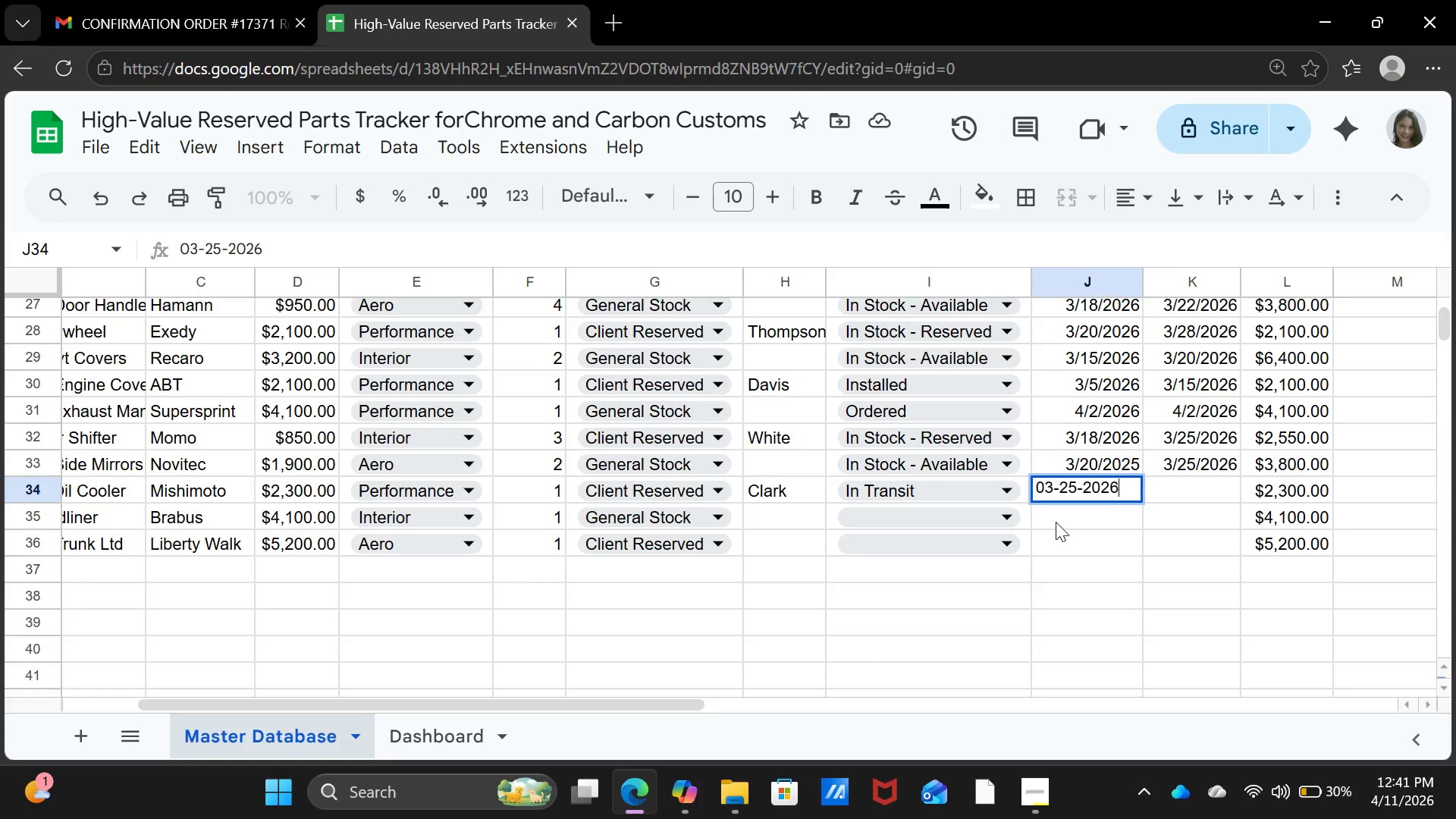 
wait(13.81)
 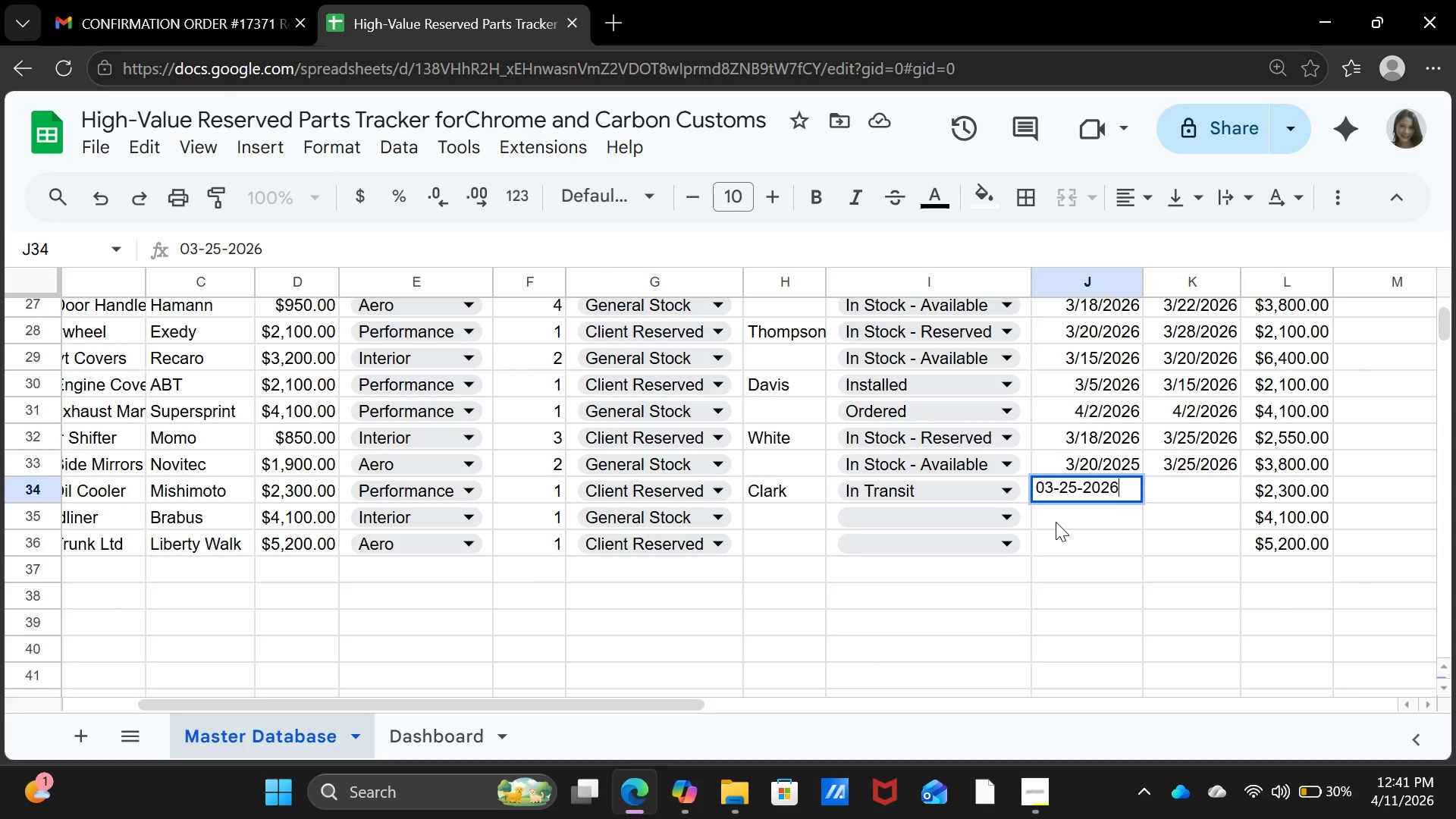 
key(ArrowRight)
 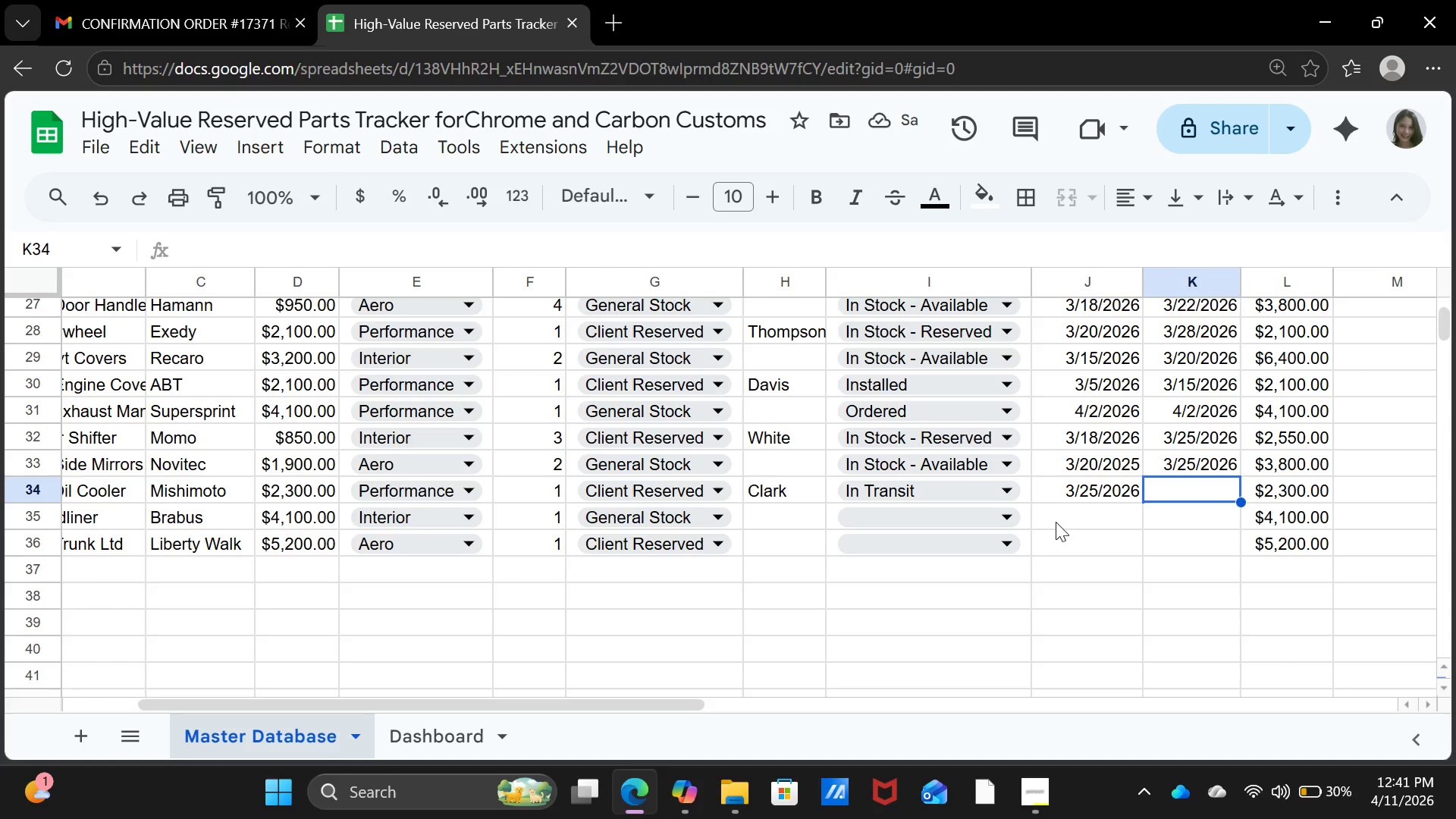 
type(03-25-2026)
 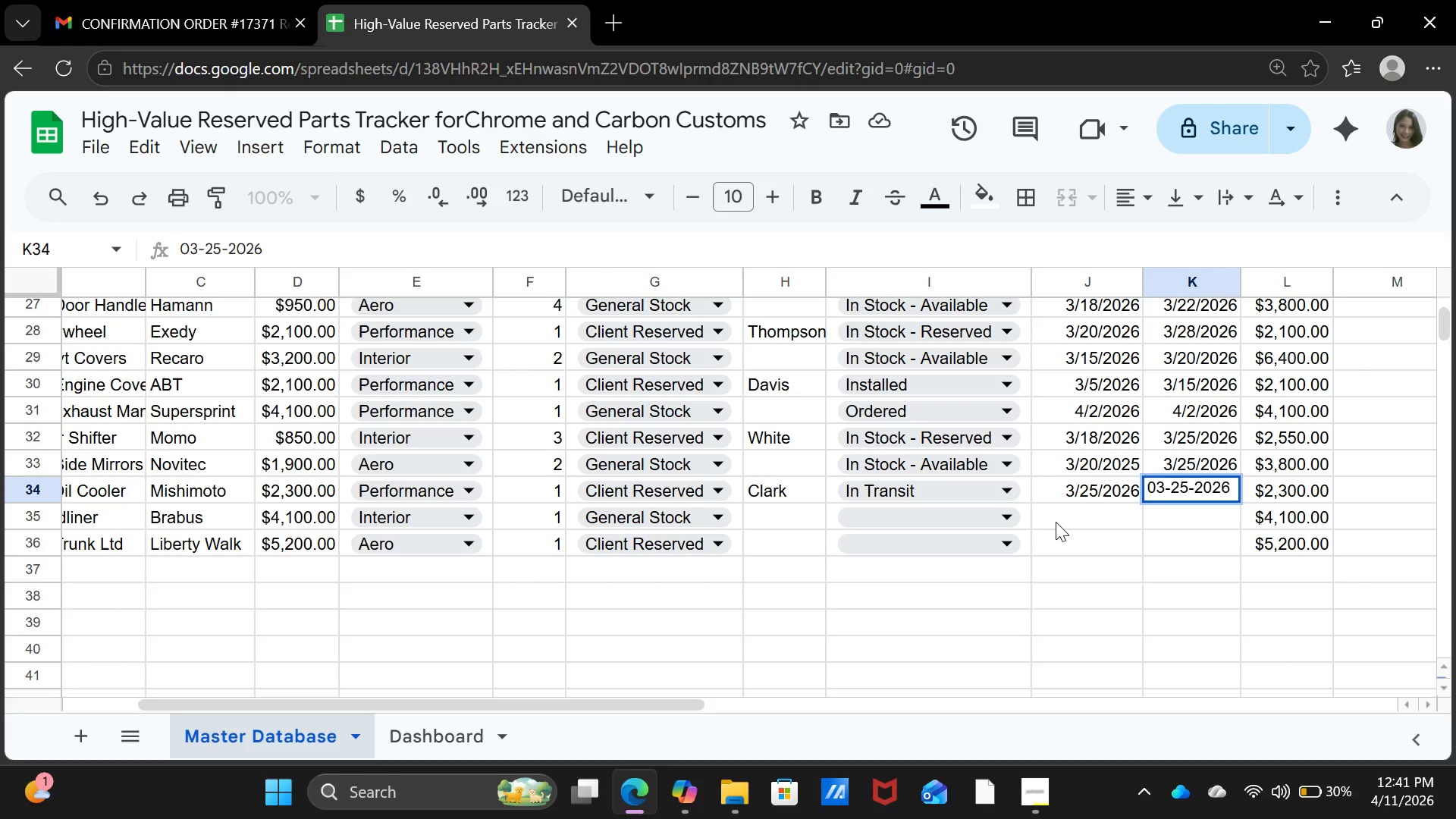 
key(ArrowRight)
 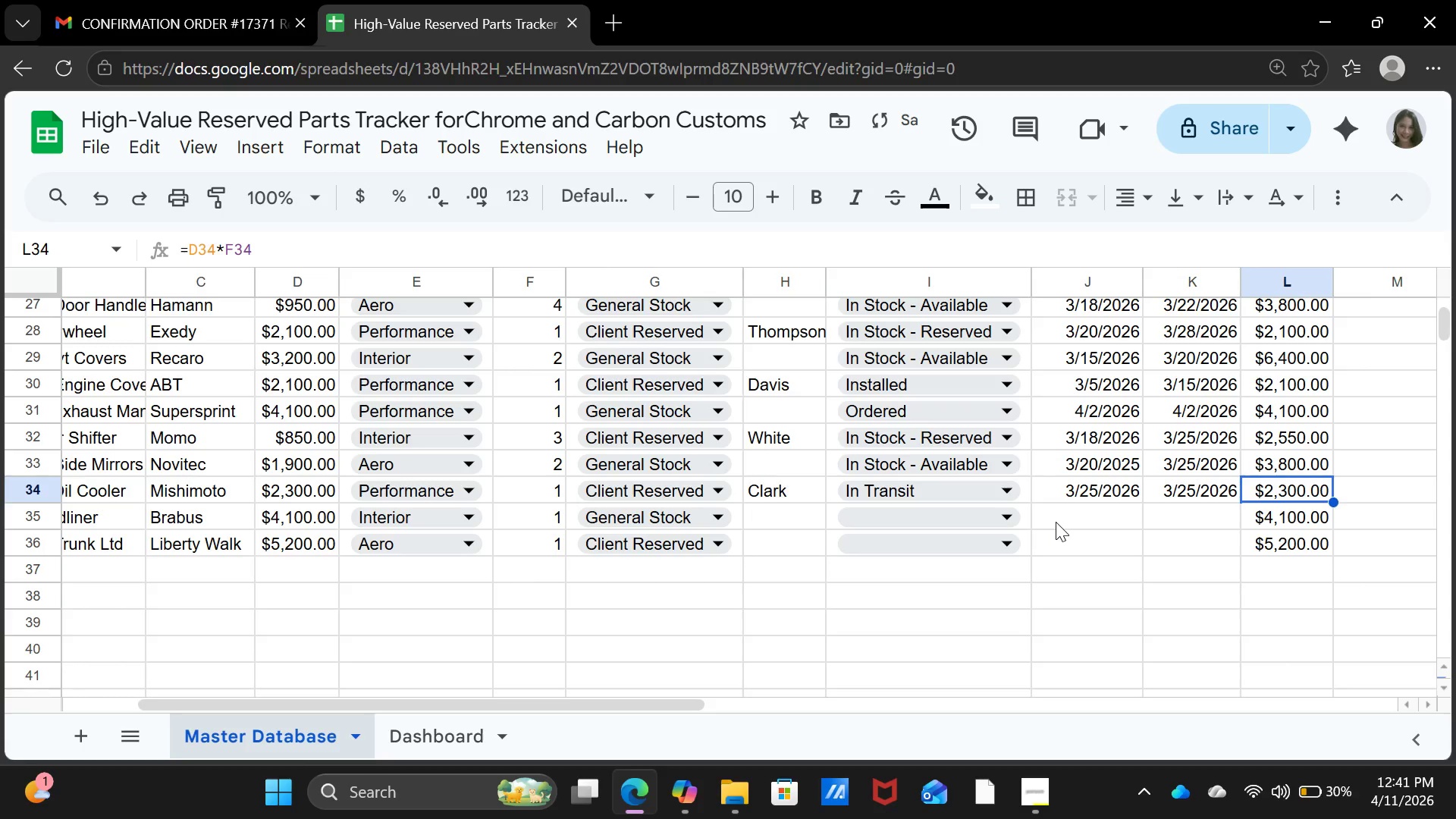 
key(ArrowDown)
 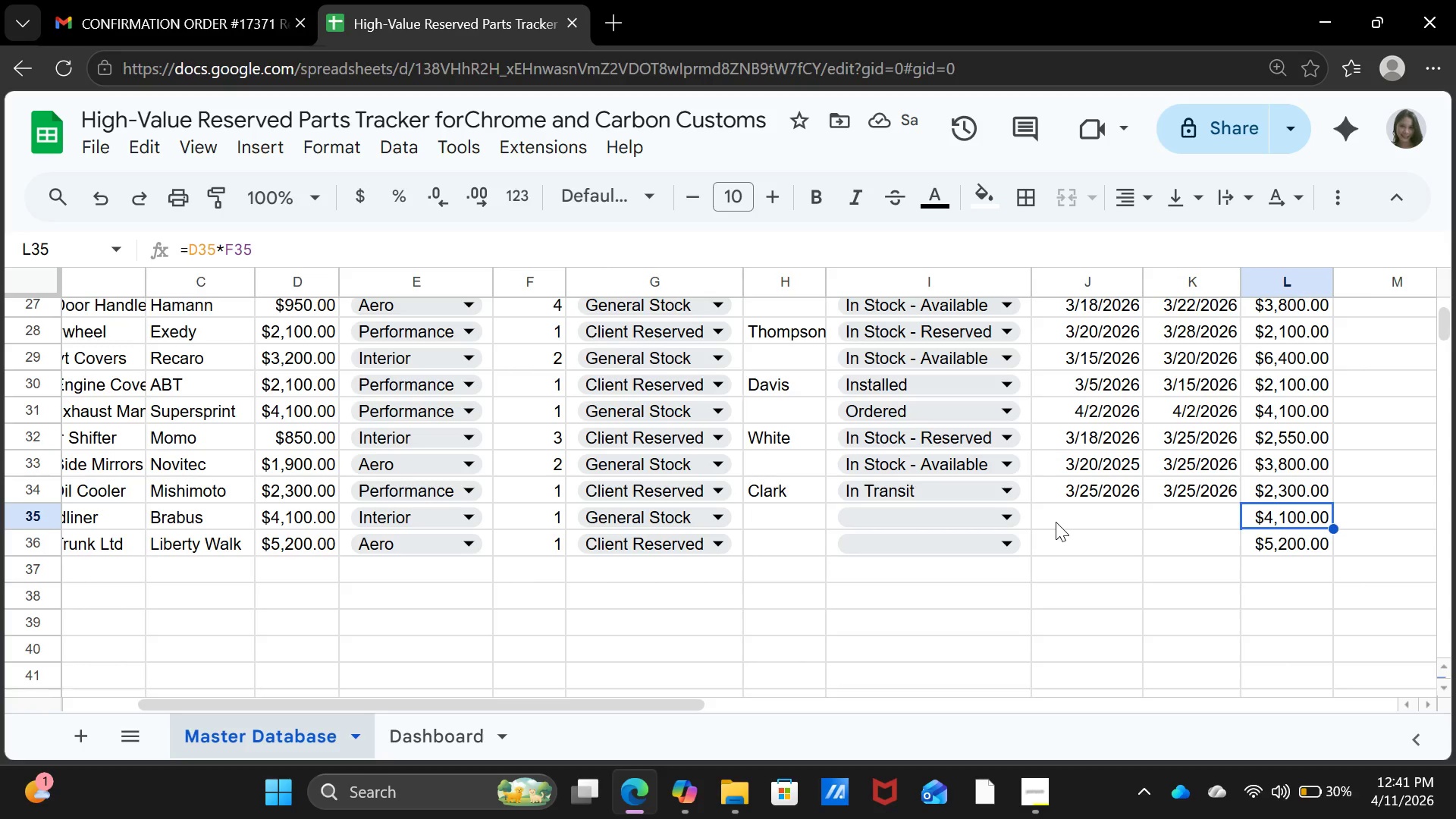 
key(ArrowLeft)
 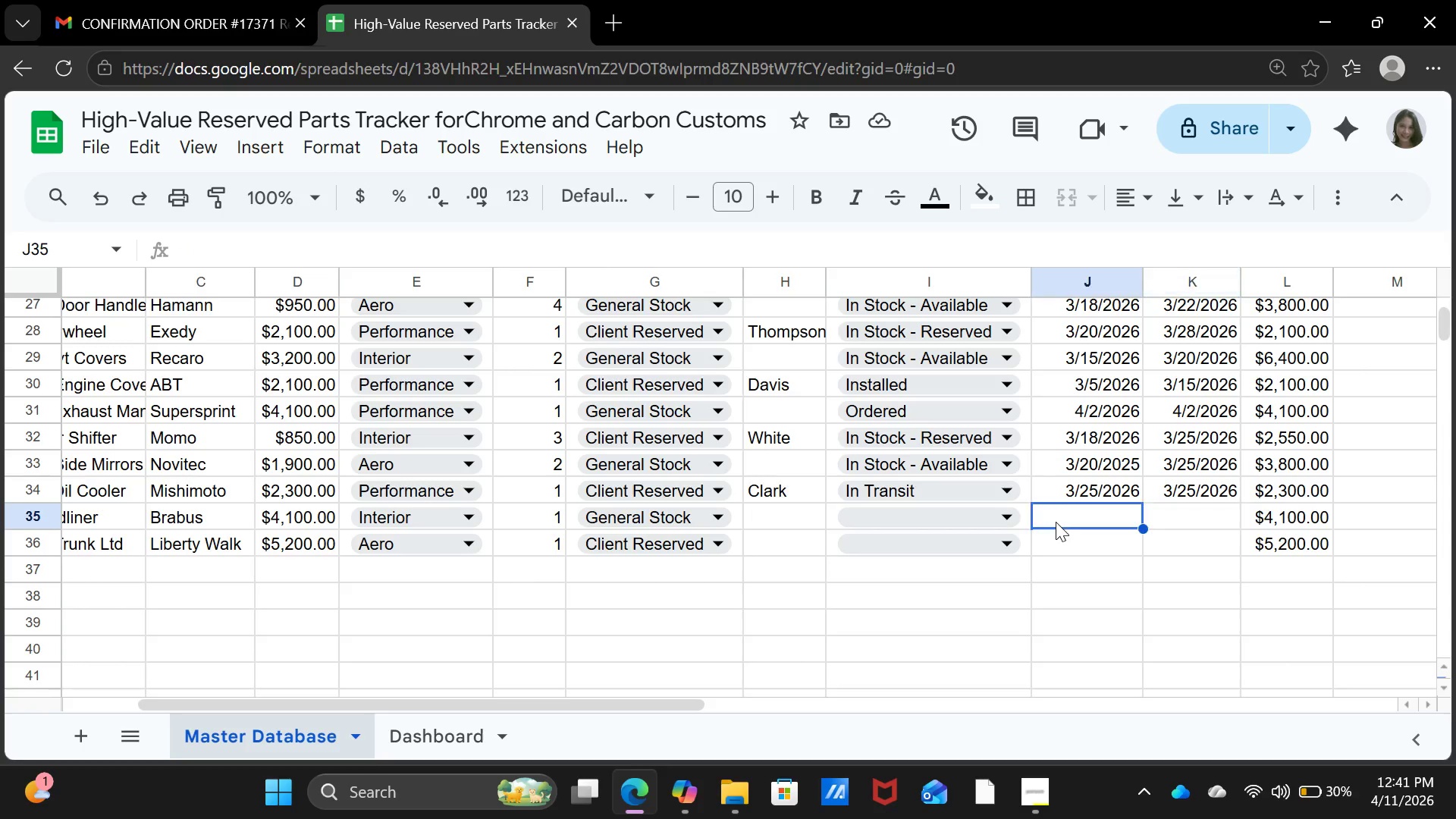 
key(ArrowLeft)
 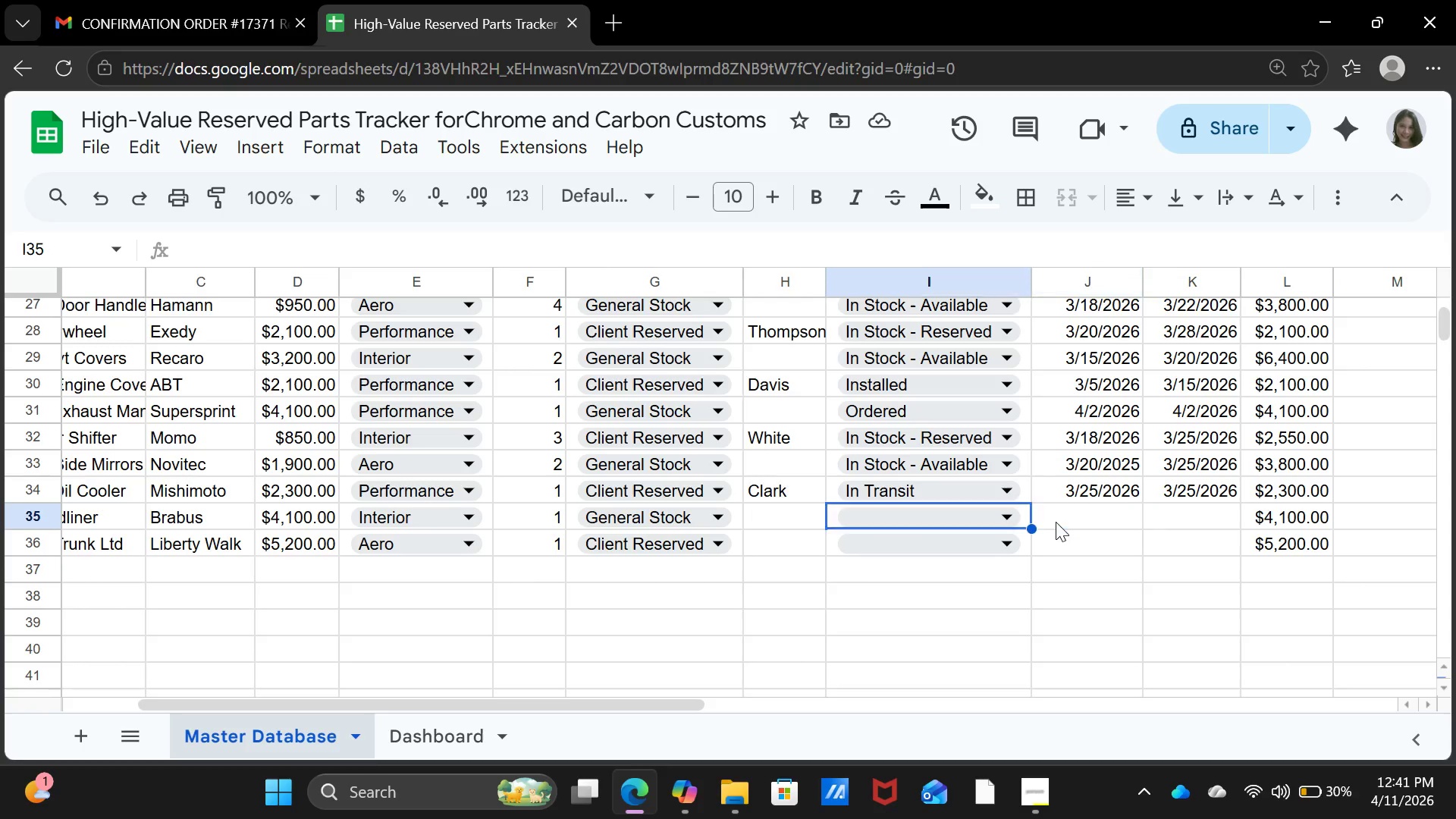 
key(ArrowLeft)
 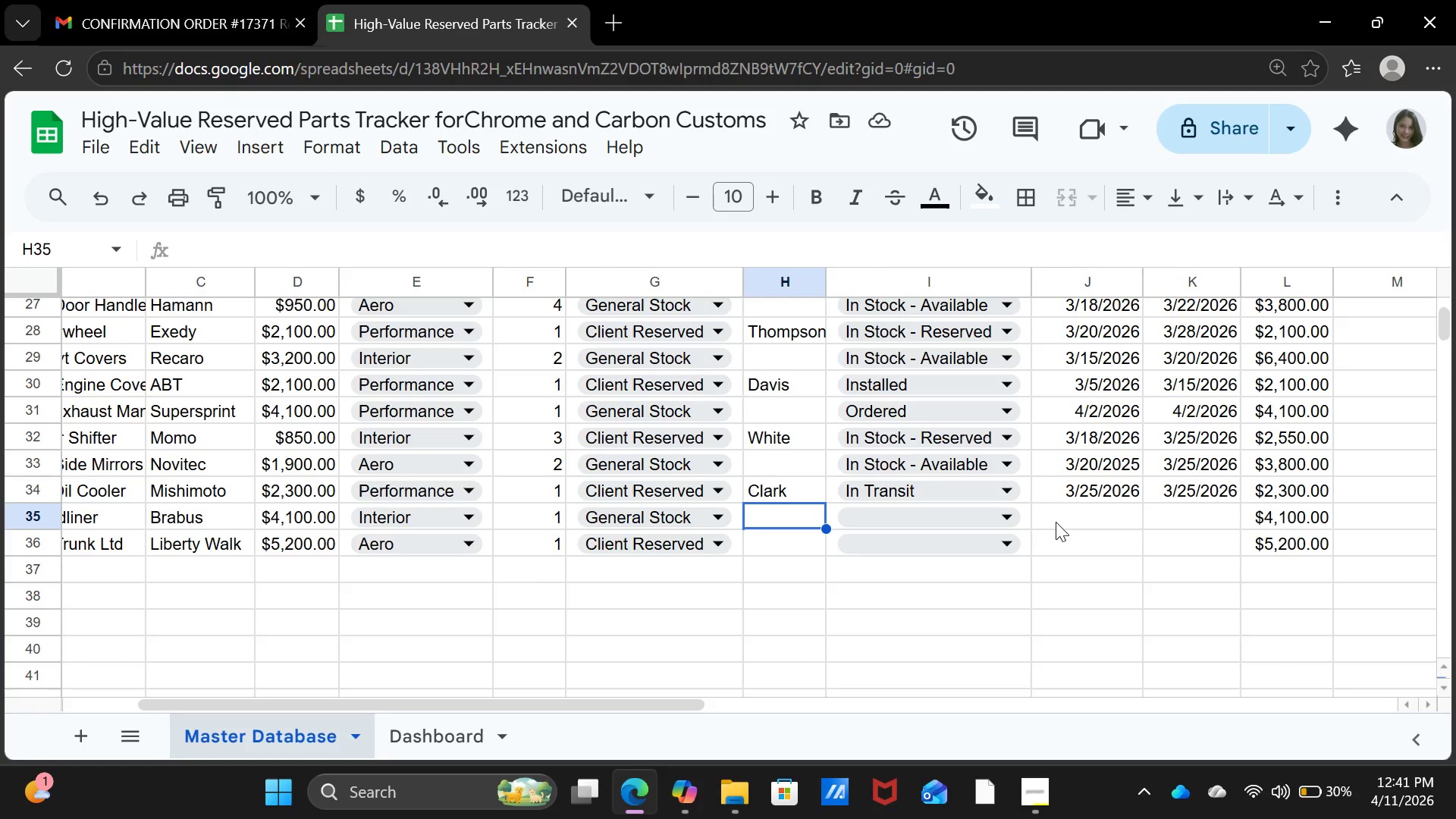 
key(ArrowLeft)
 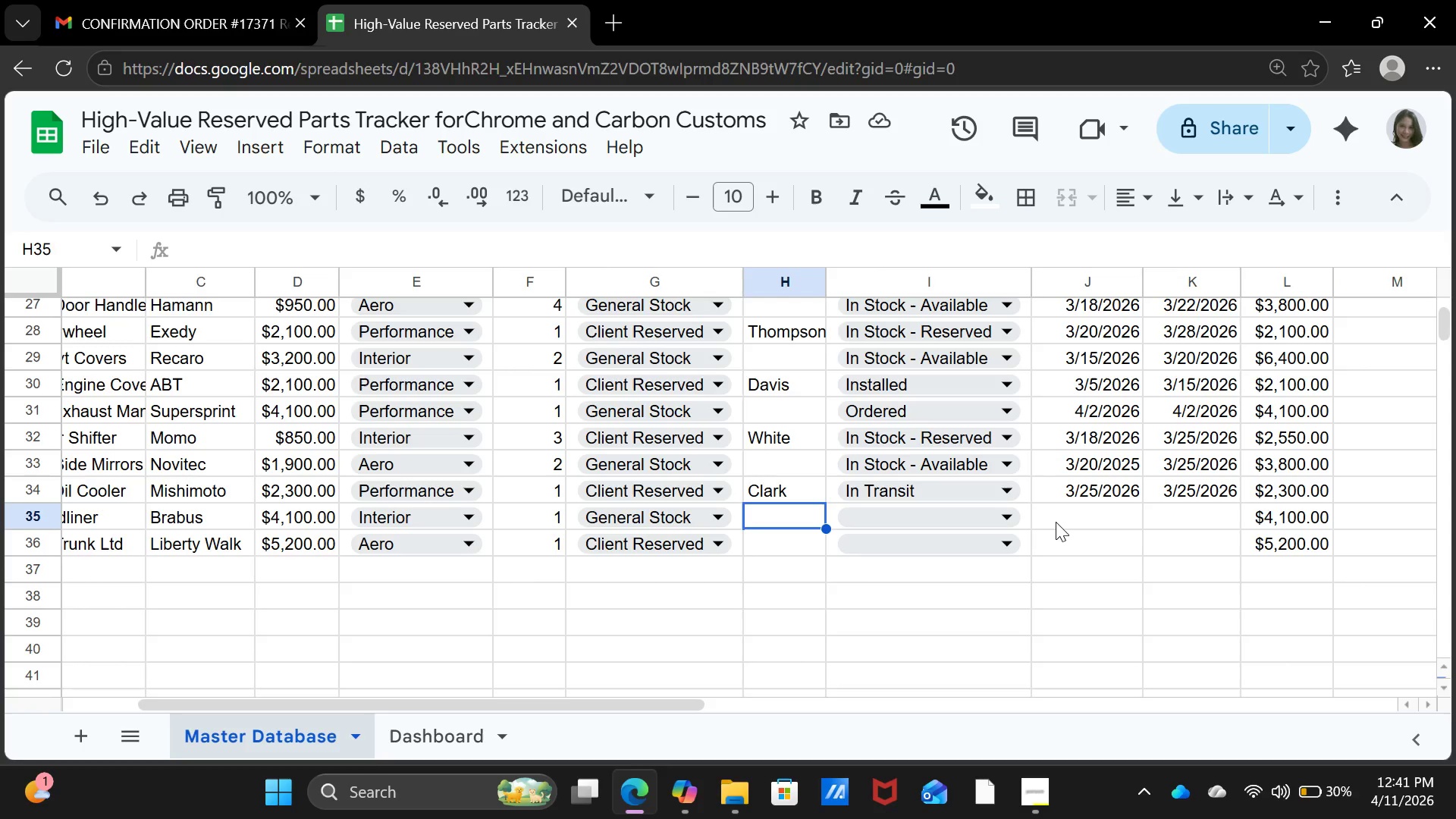 
key(ArrowRight)
 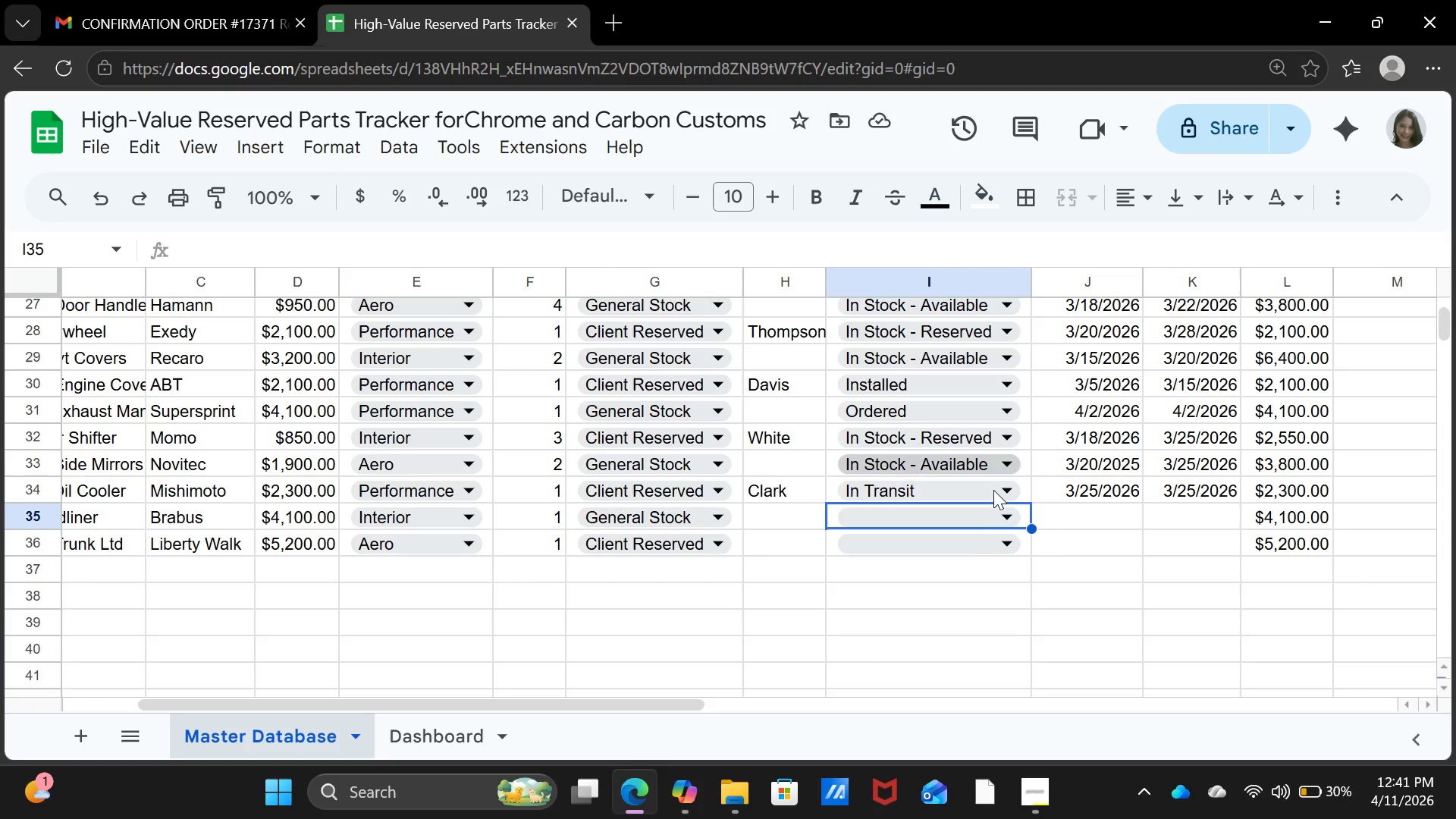 
left_click([978, 528])
 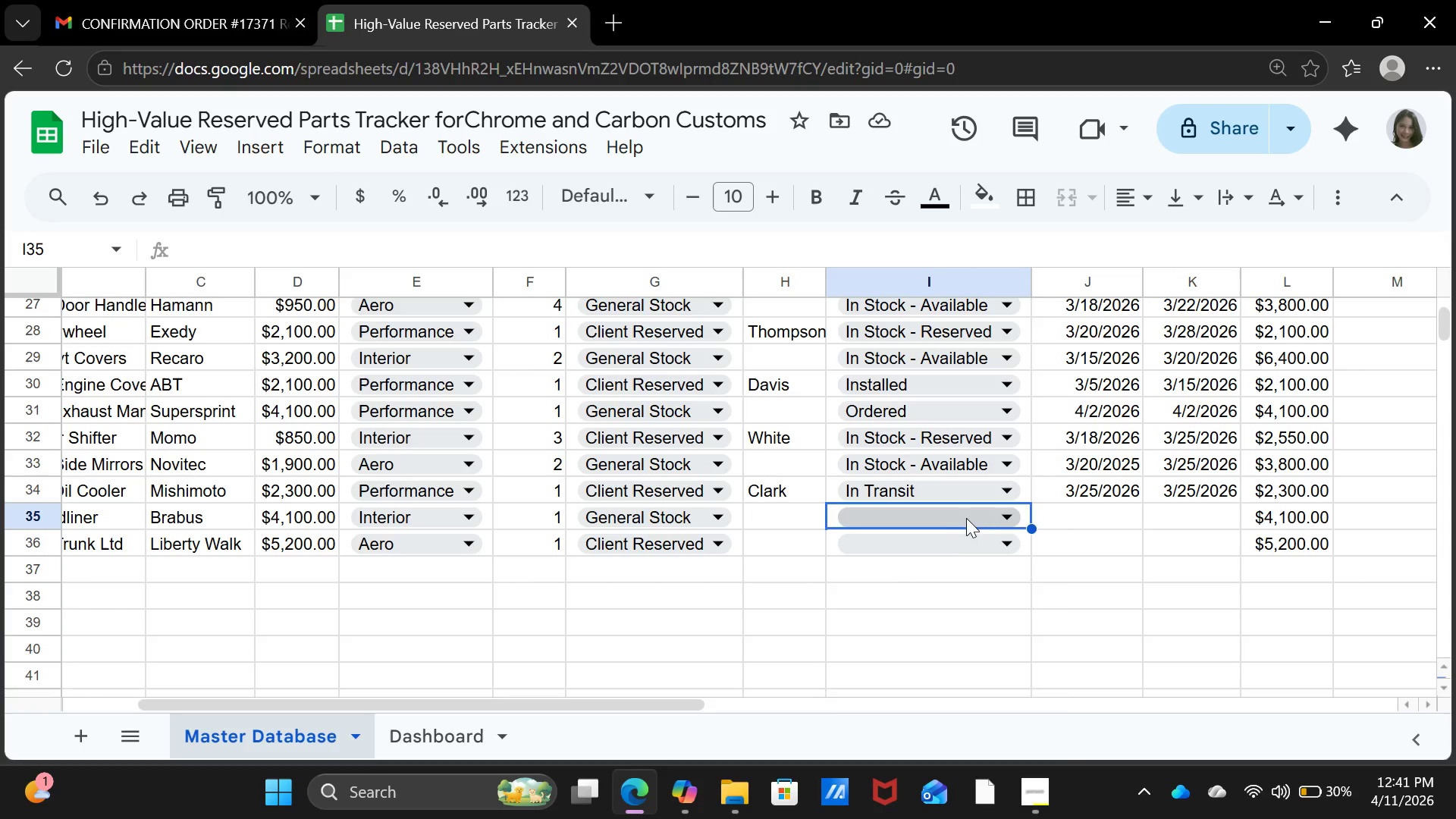 
left_click([966, 516])
 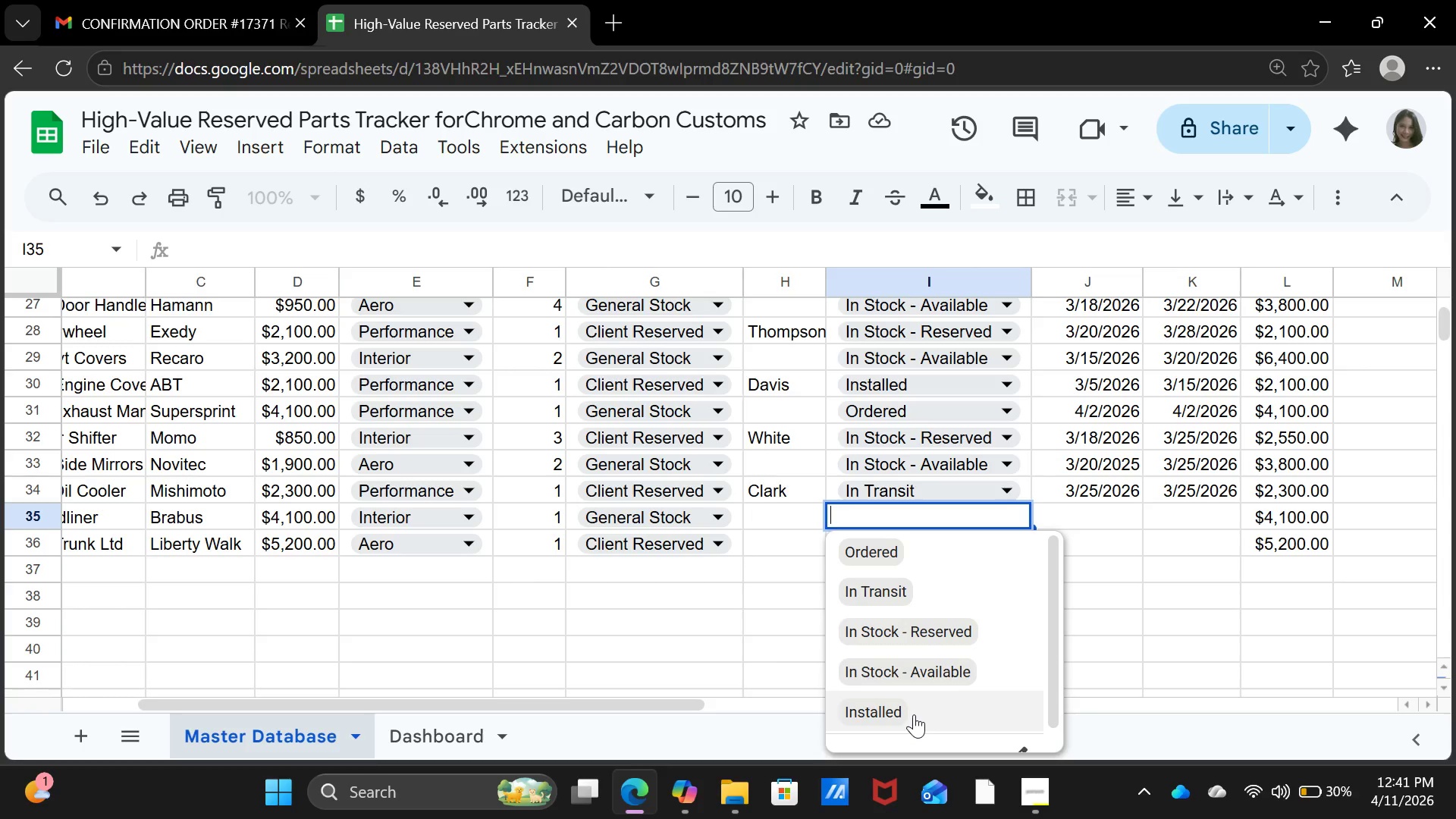 
wait(14.94)
 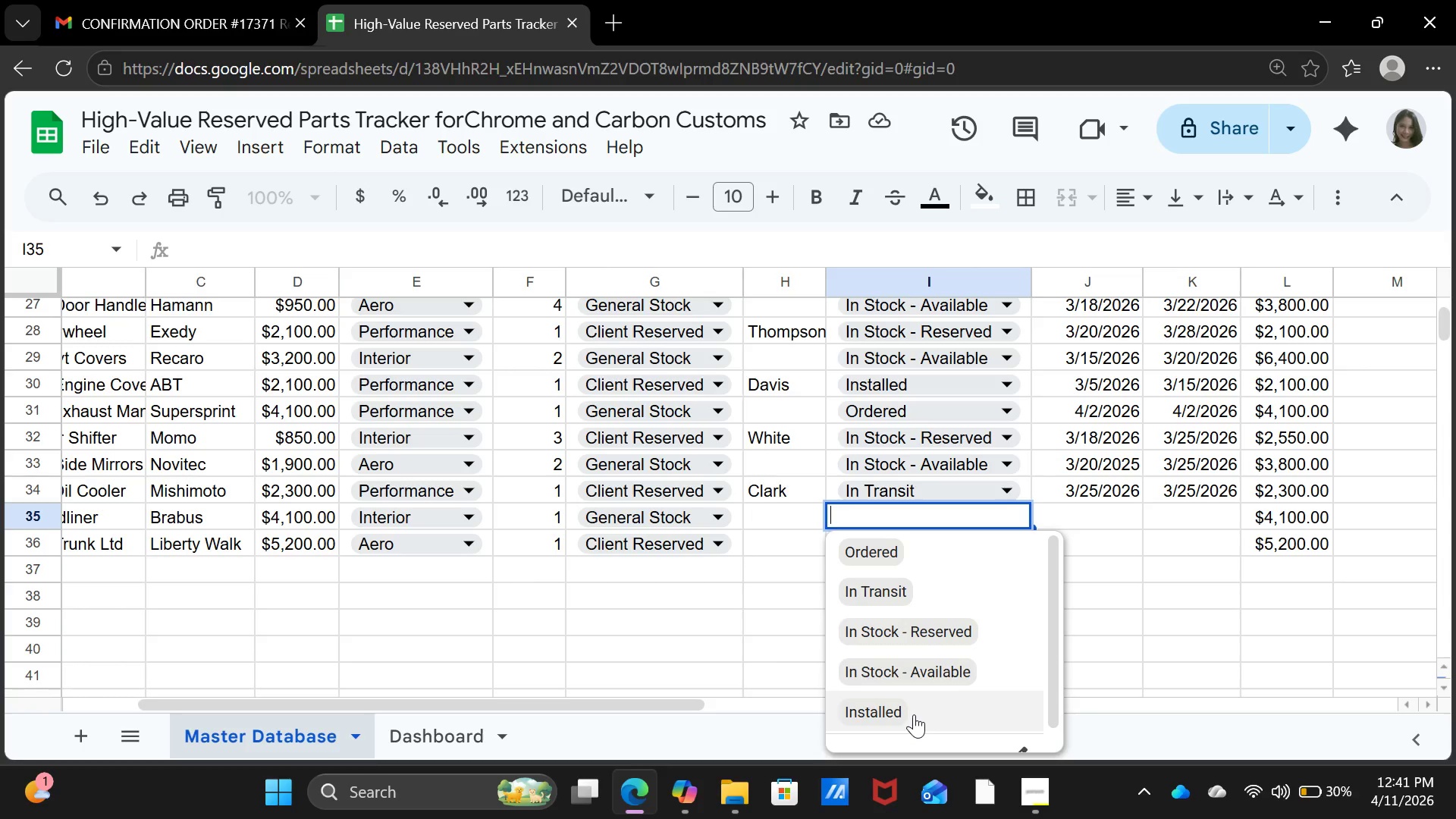 
left_click([923, 673])
 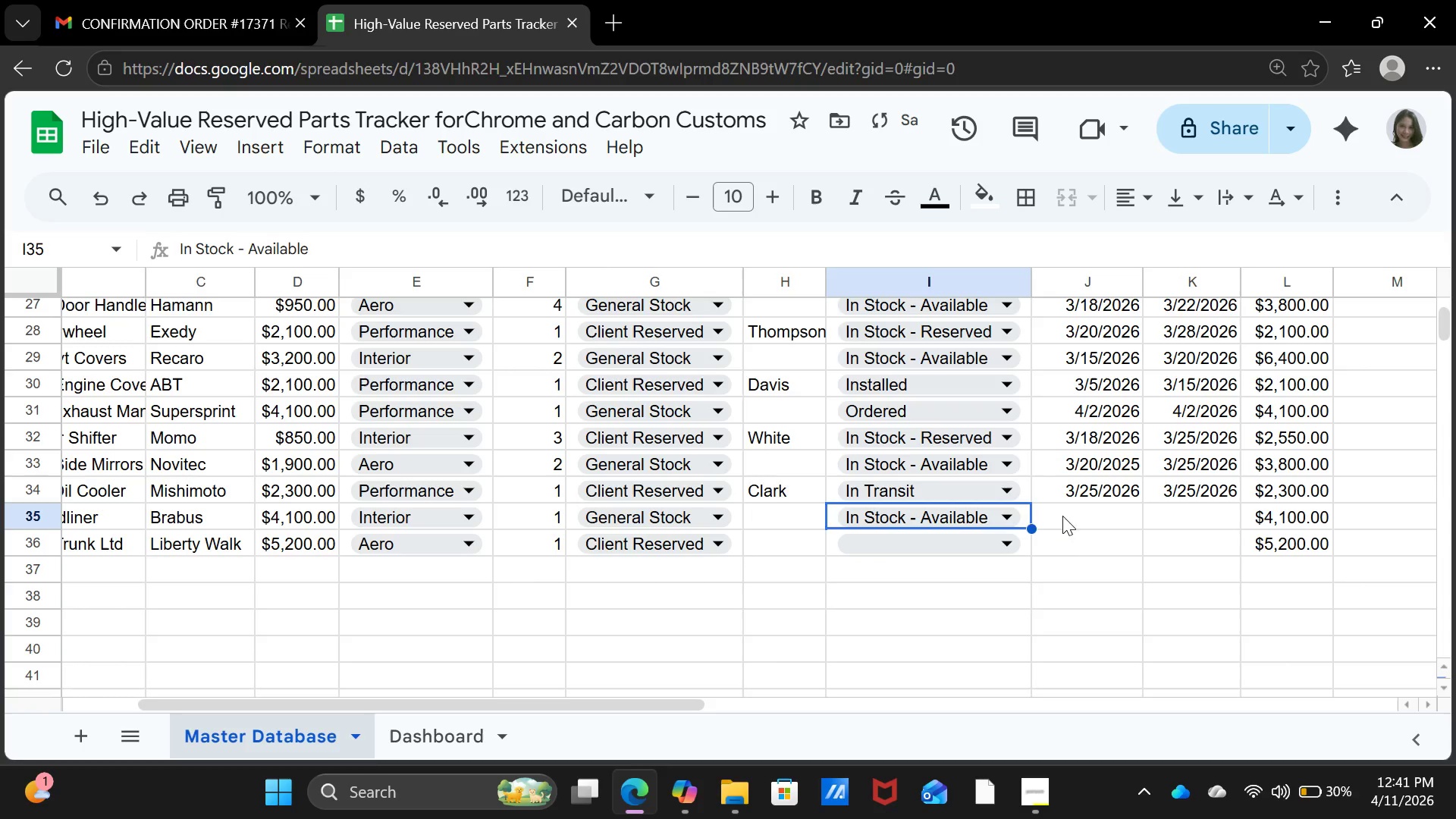 
left_click([1066, 513])
 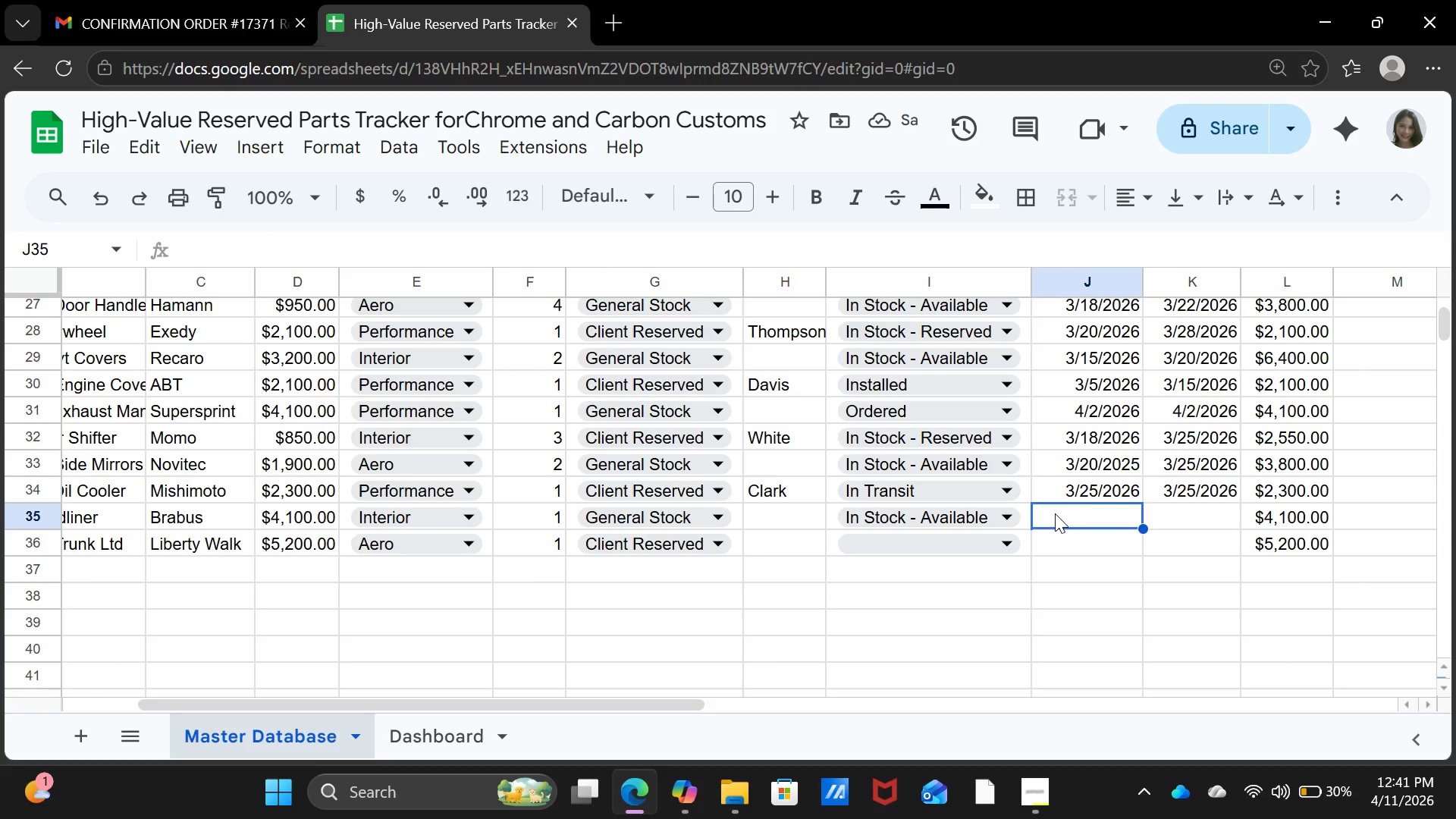 
type(03-18-2025)
key(Backspace)
type(6)
 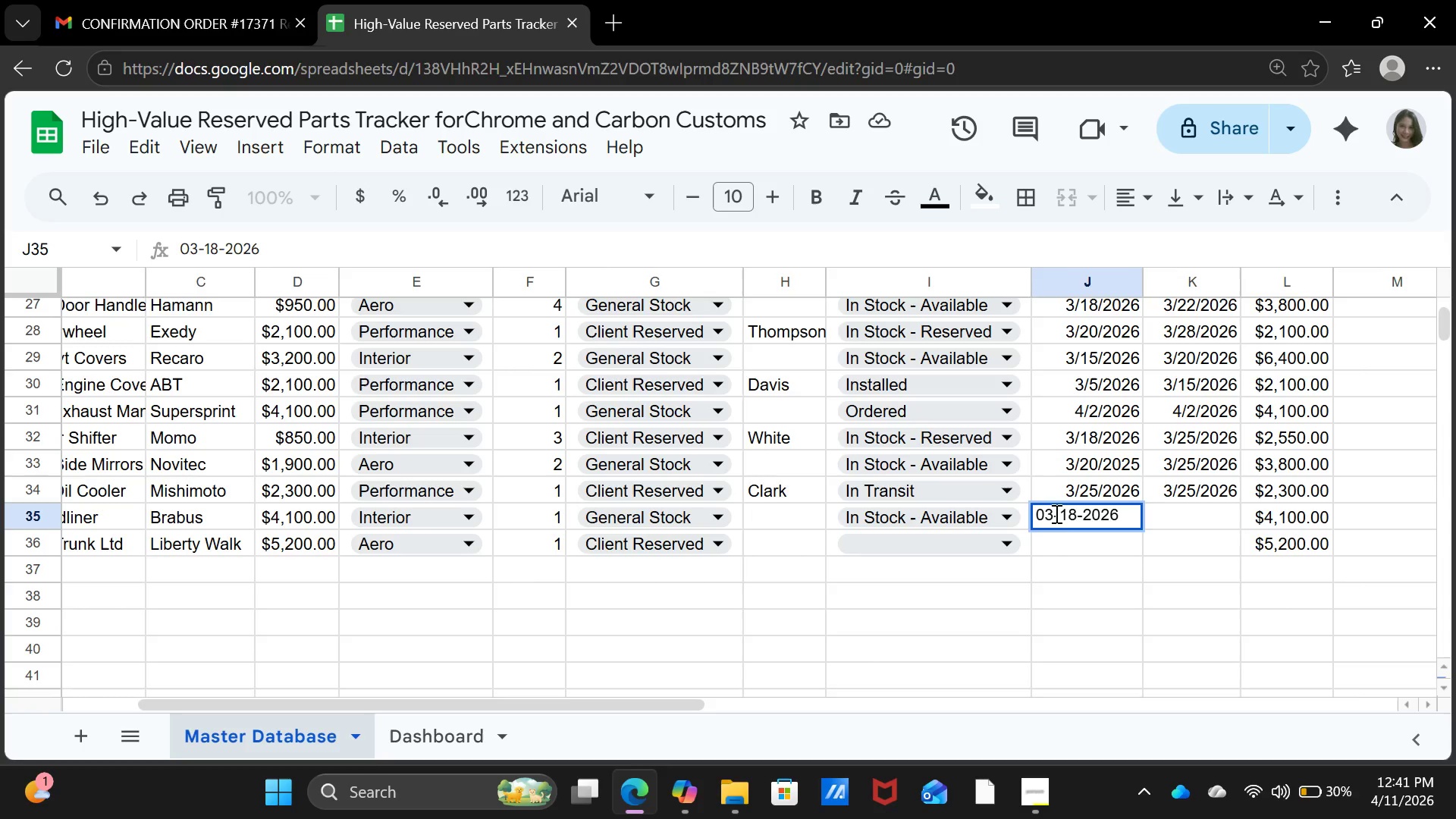 
key(ArrowRight)
 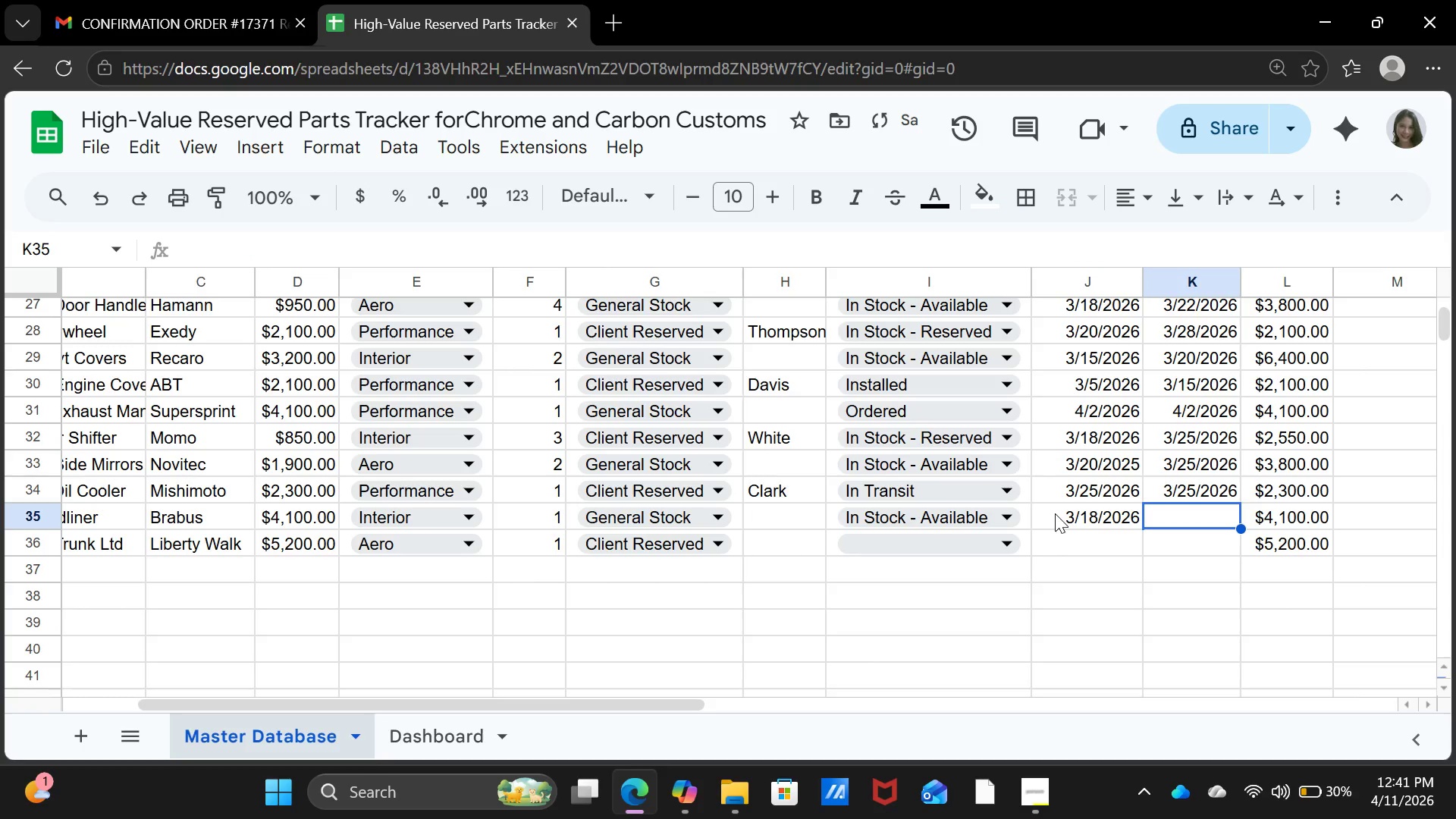 
type(03-25-2026)
 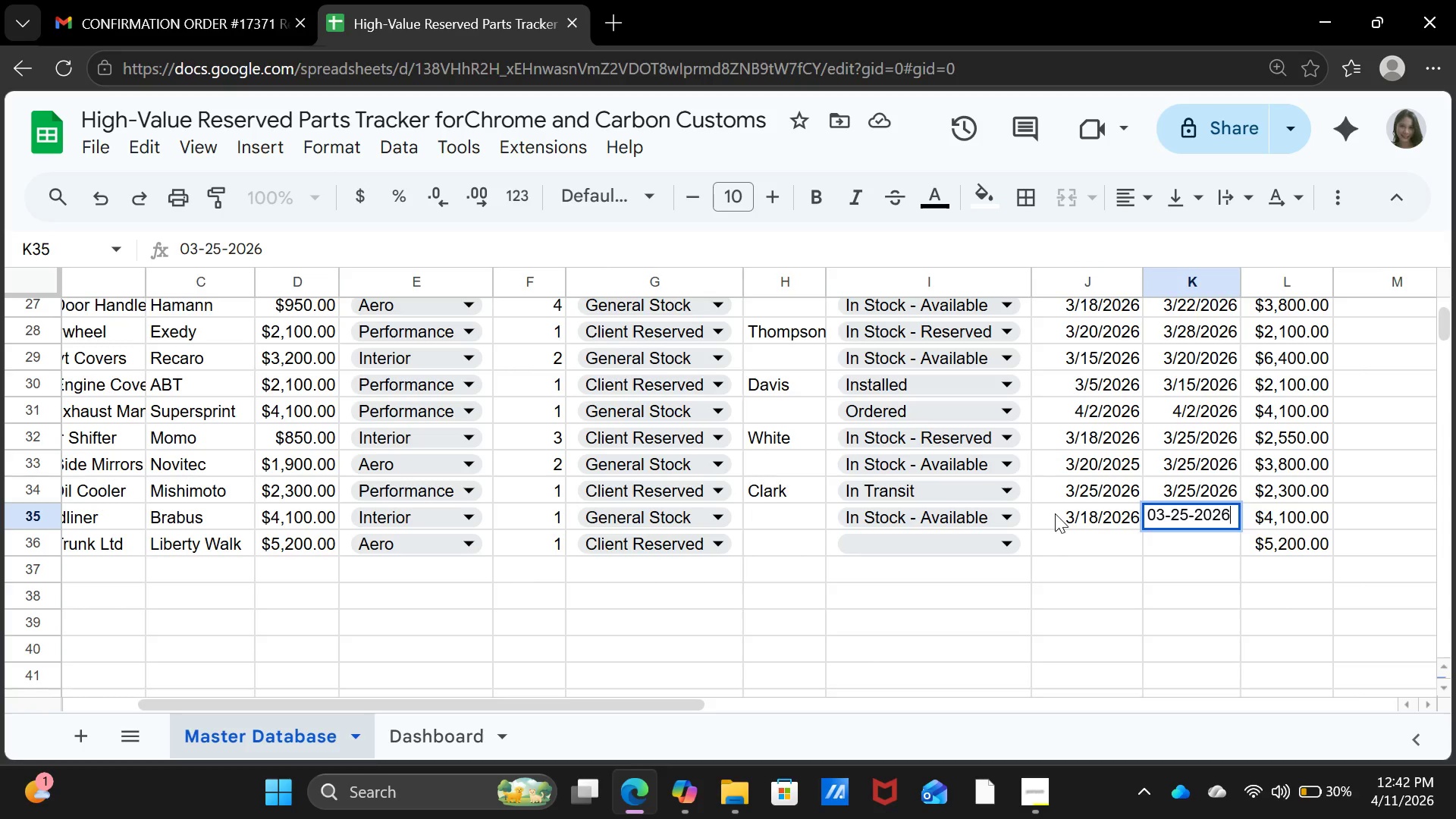 
key(ArrowDown)
 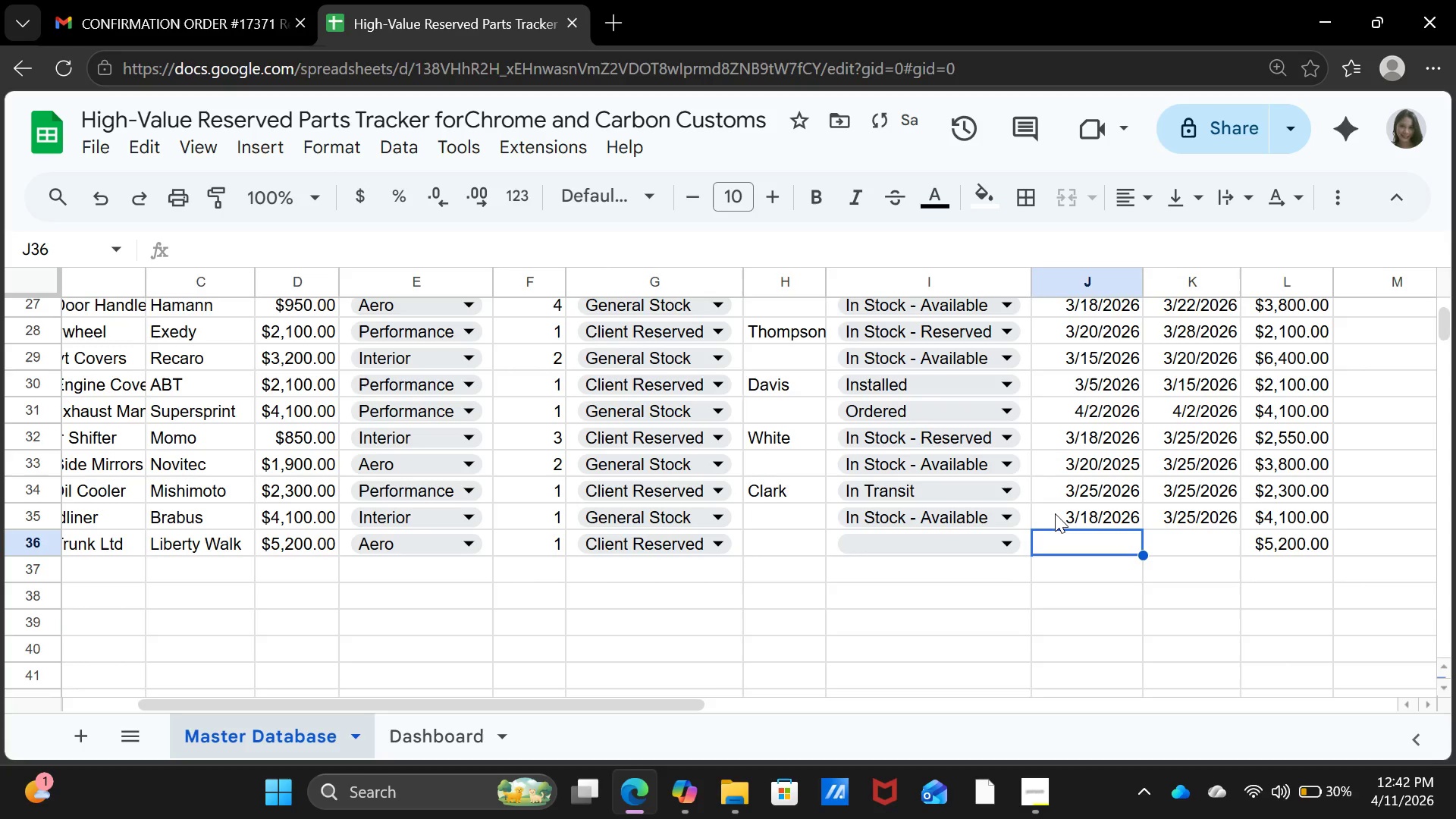 
key(ArrowLeft)
 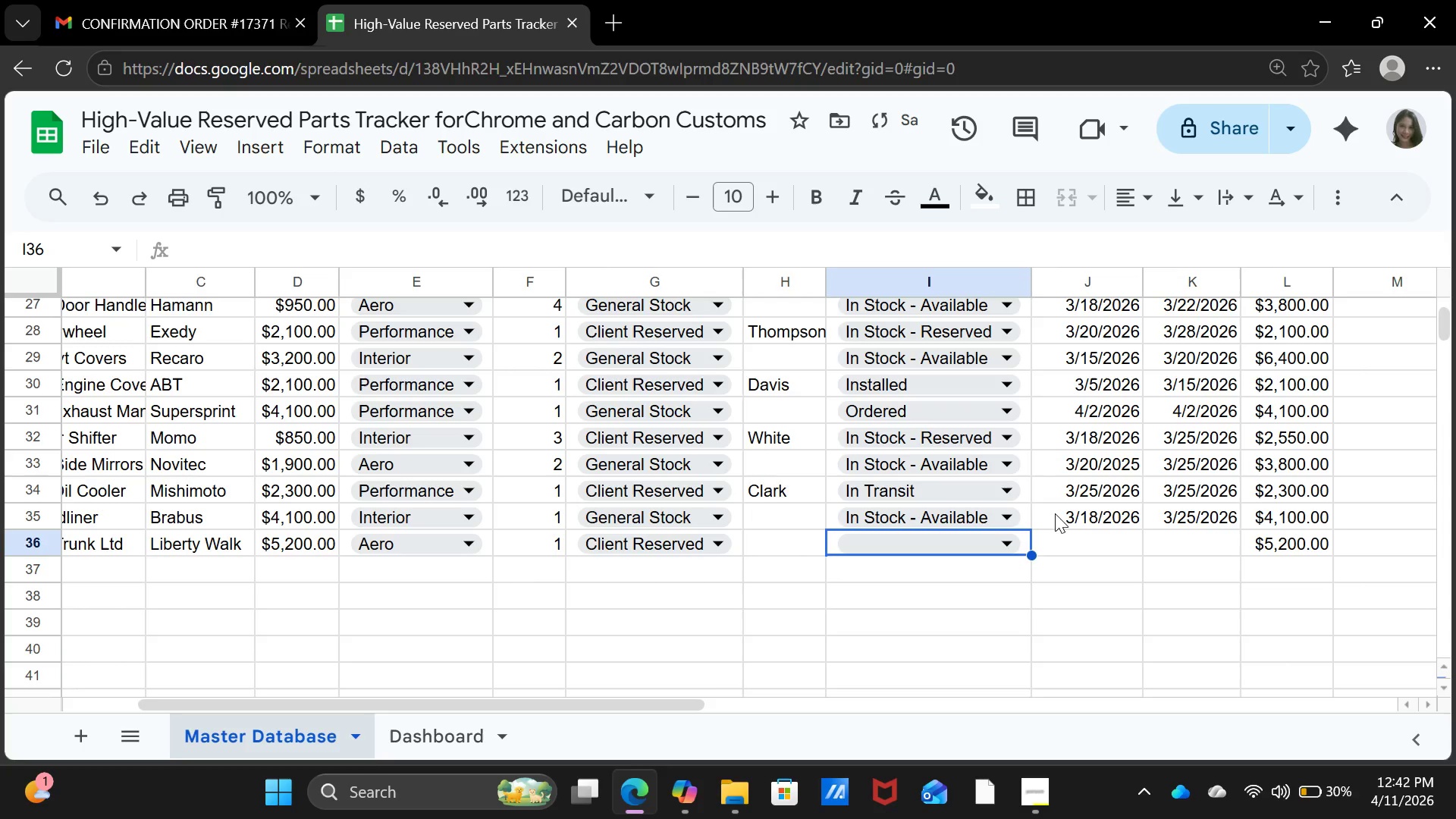 
key(ArrowLeft)
 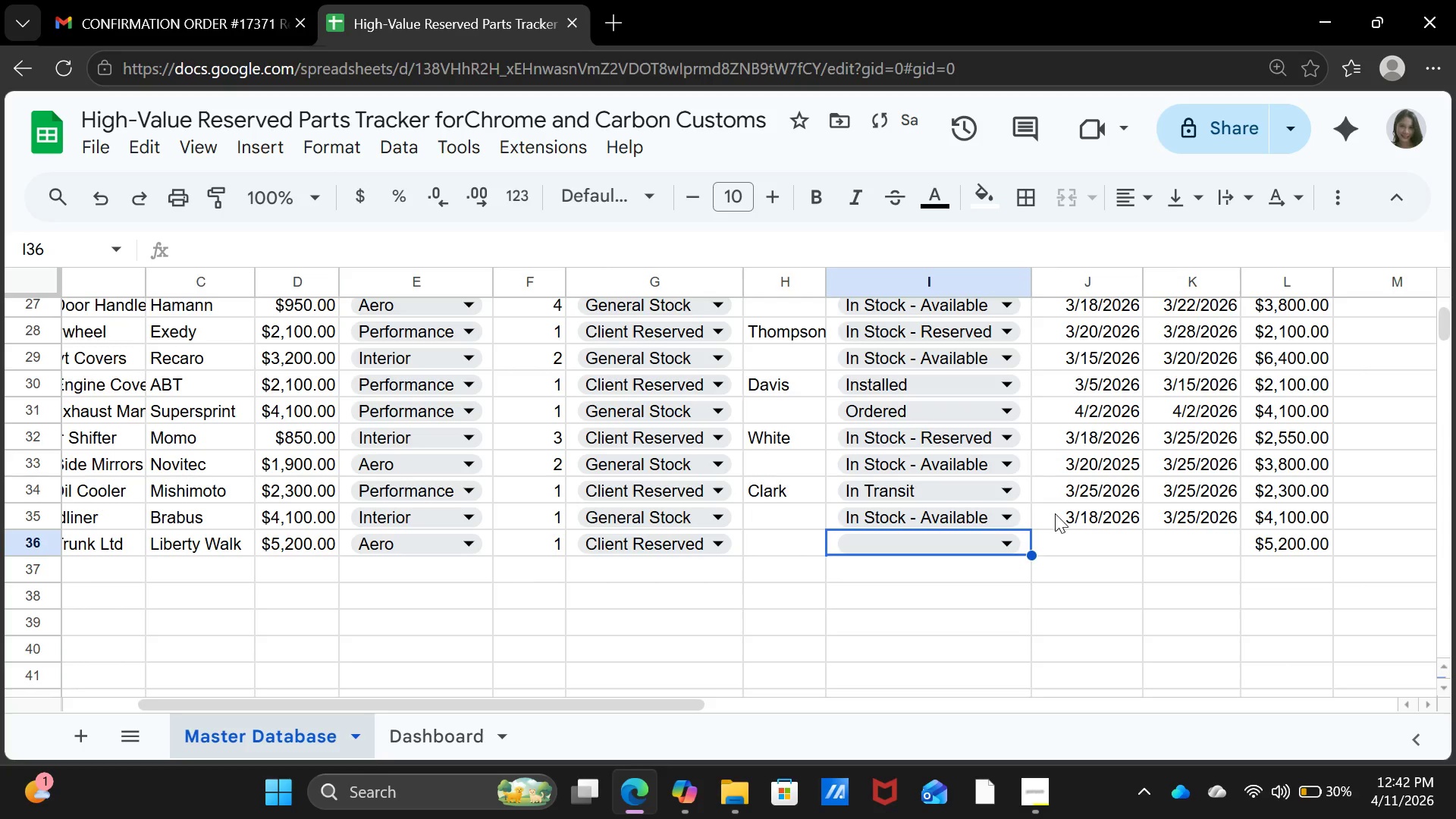 
key(ArrowLeft)
 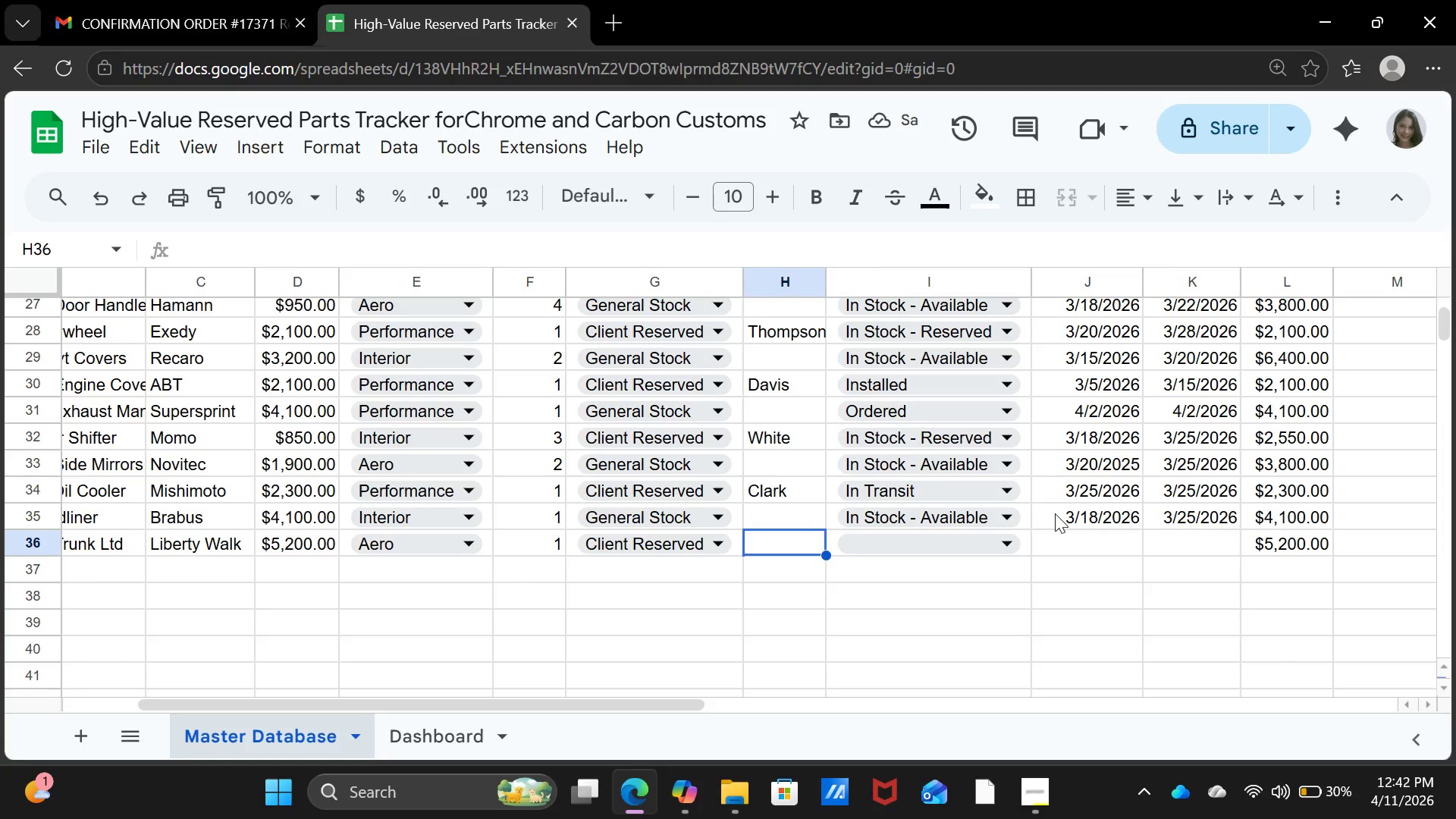 
wait(5.91)
 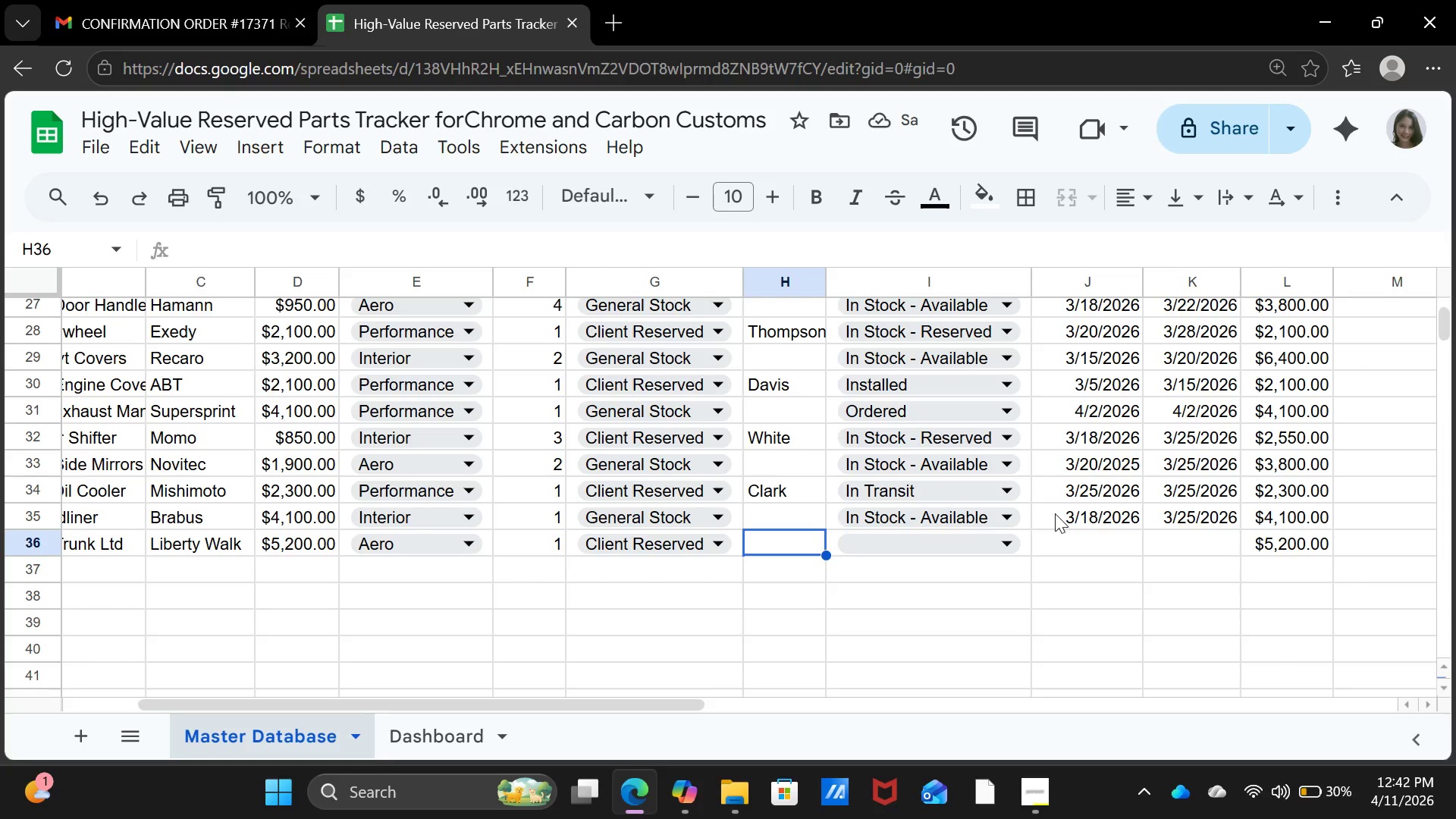 
type(Lewis)
 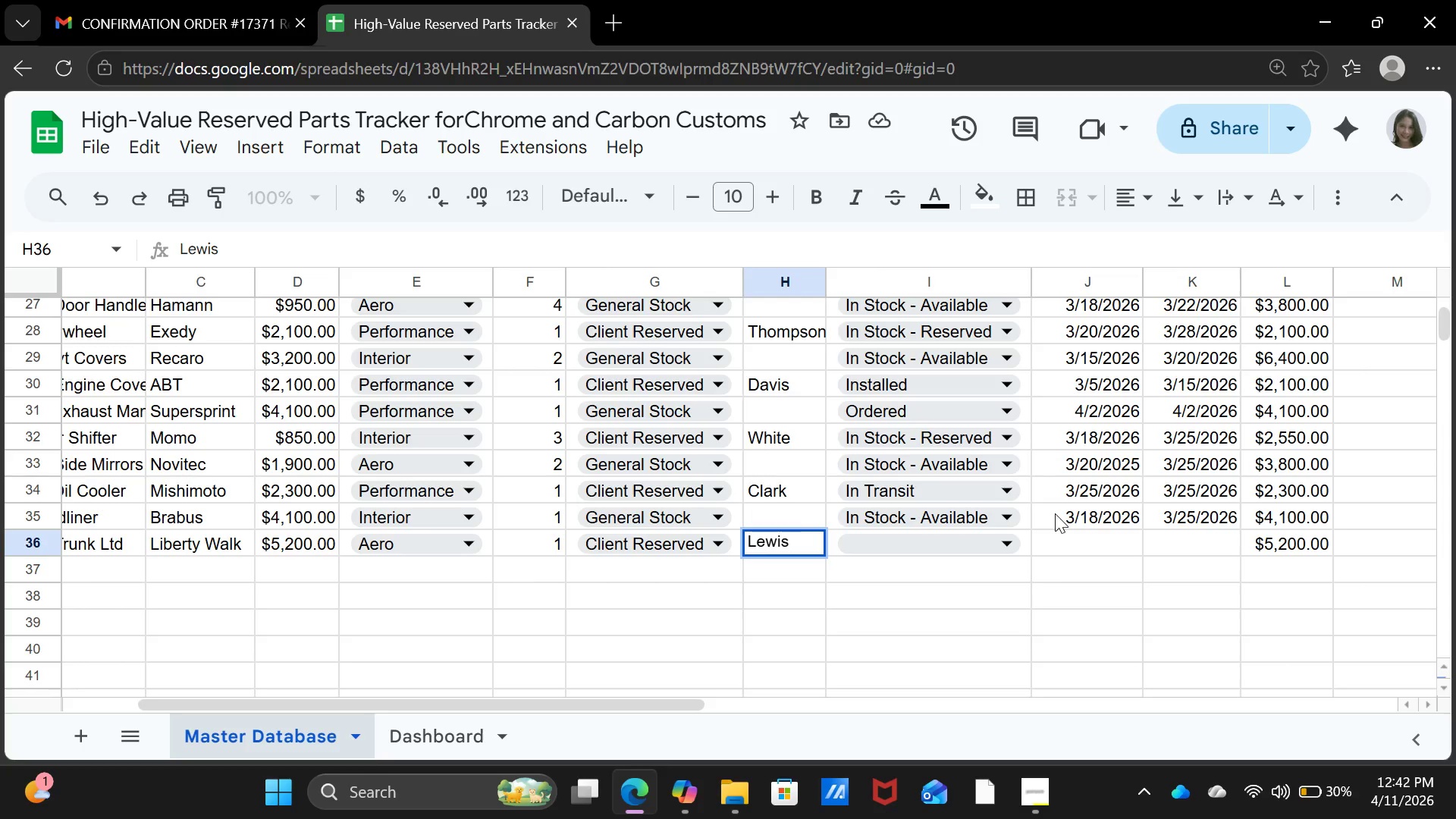 
key(ArrowRight)
 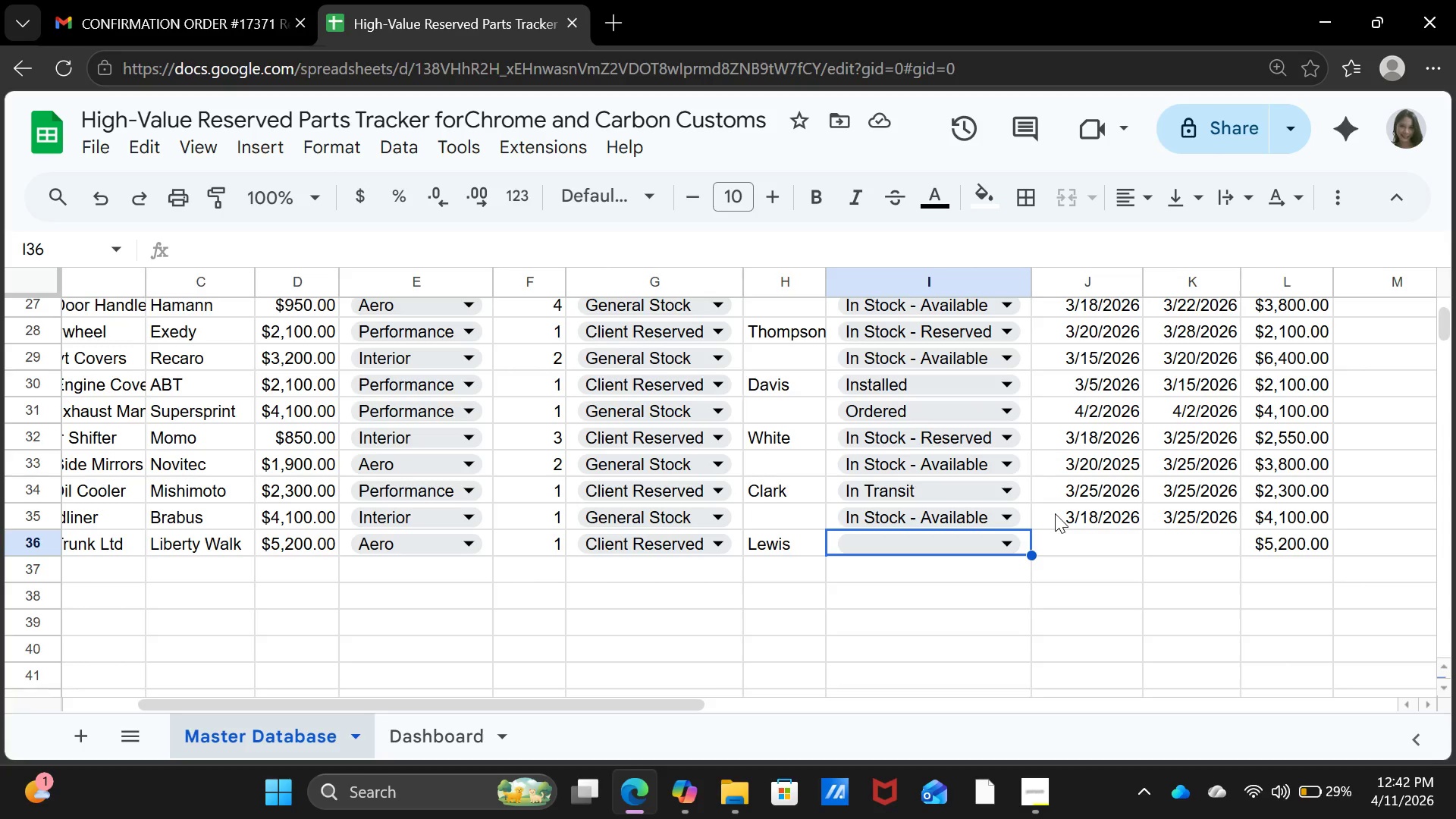 
wait(19.61)
 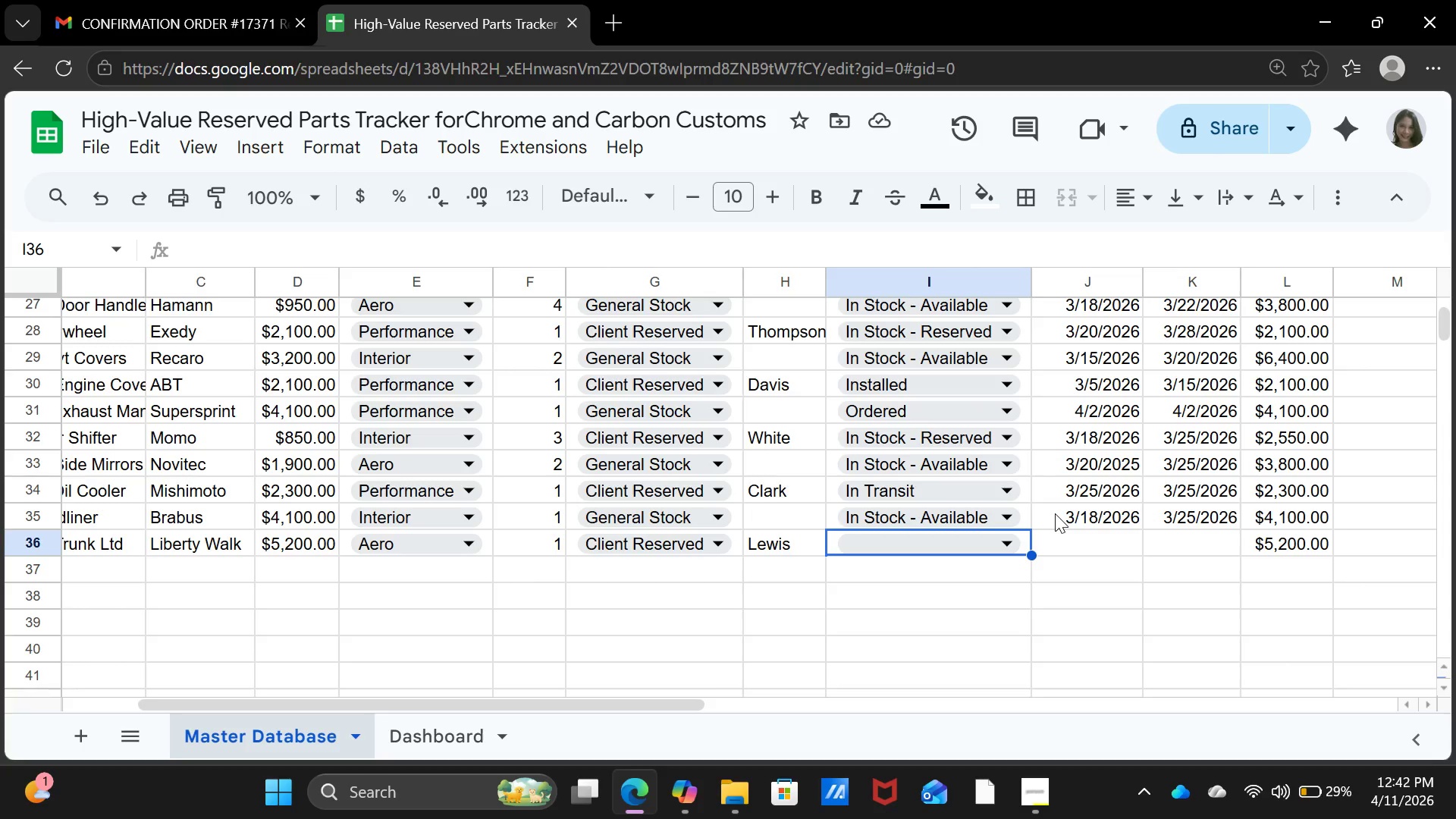 
left_click([974, 546])
 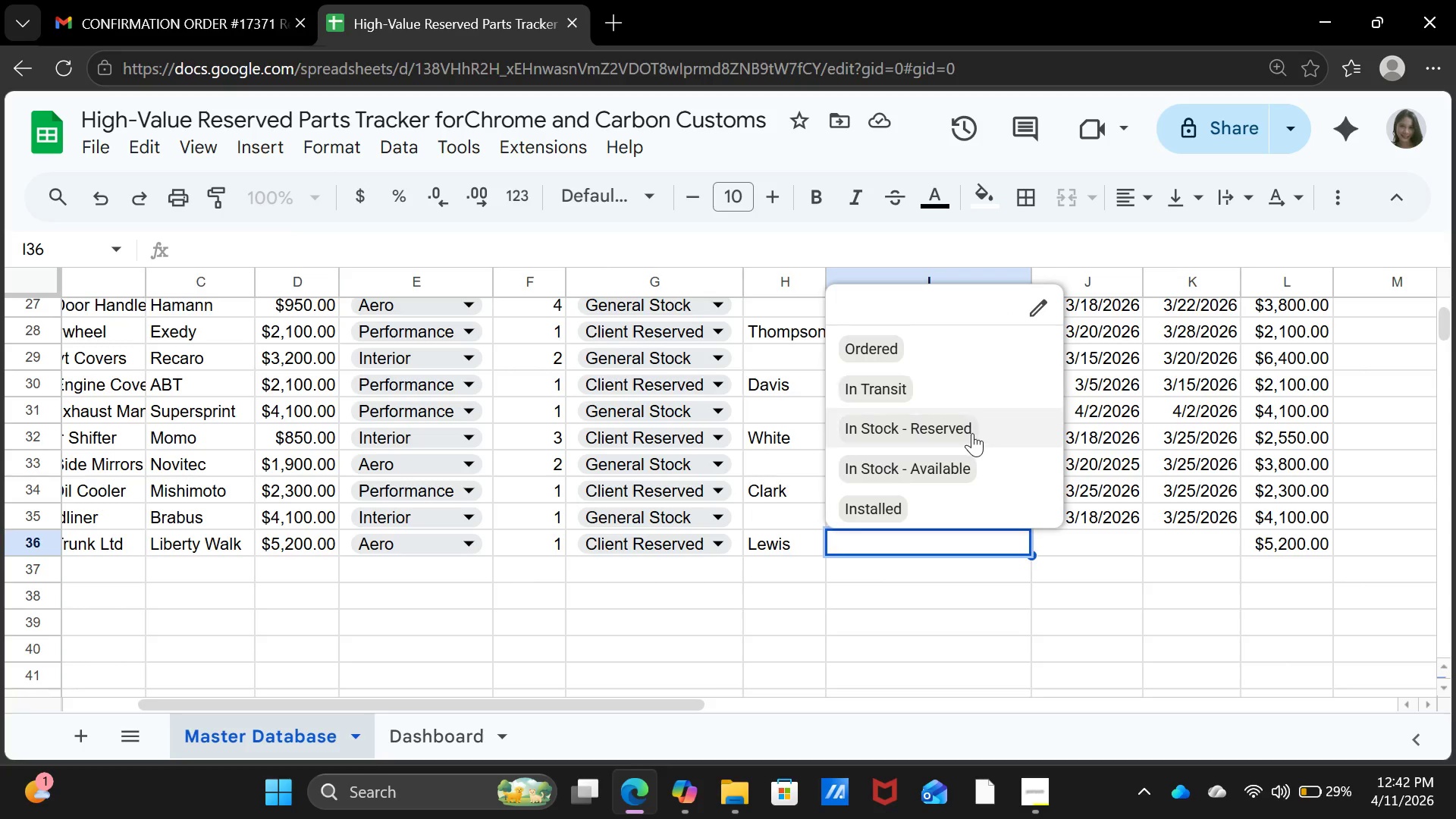 
left_click([972, 433])
 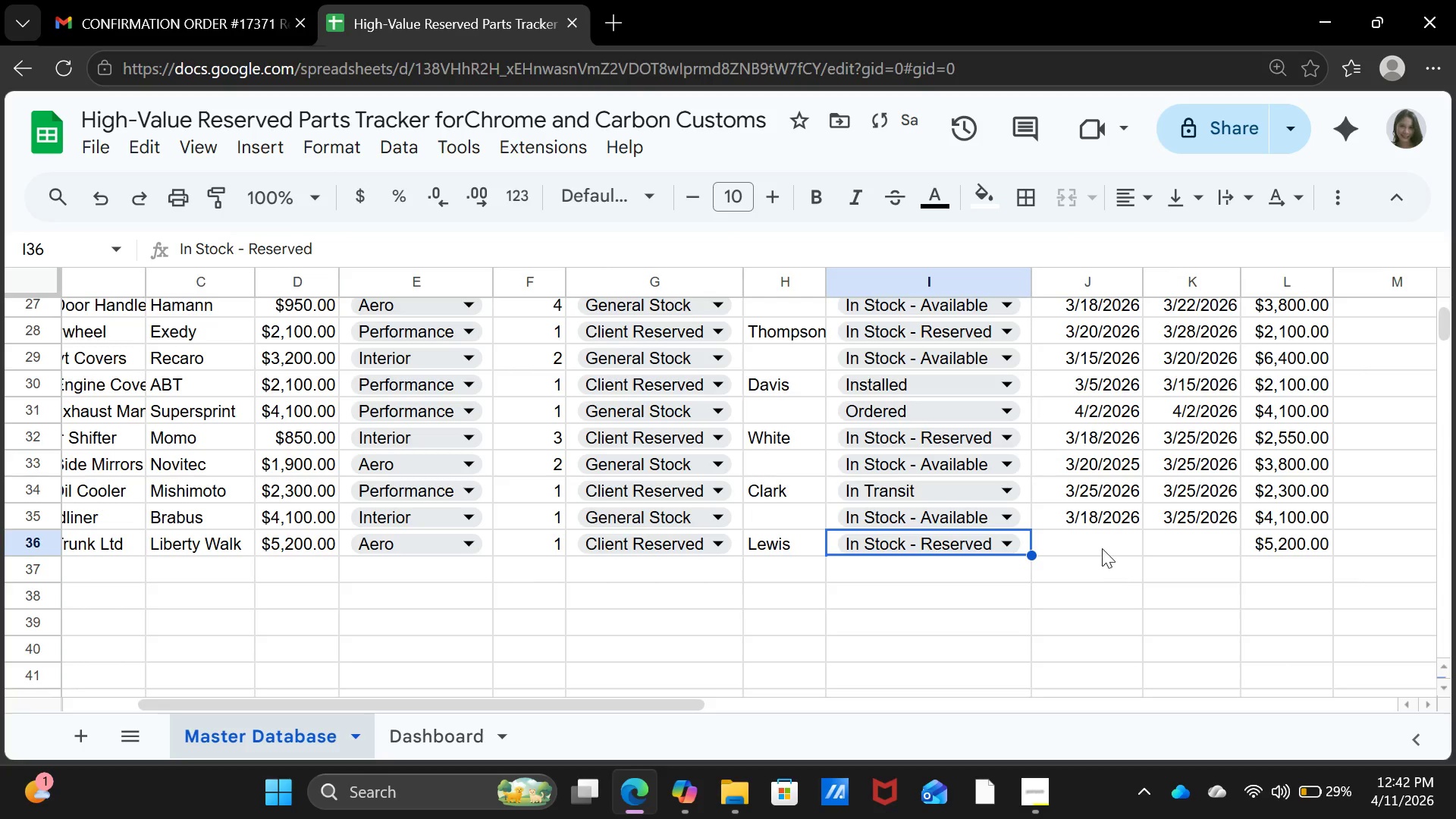 
left_click([1101, 548])
 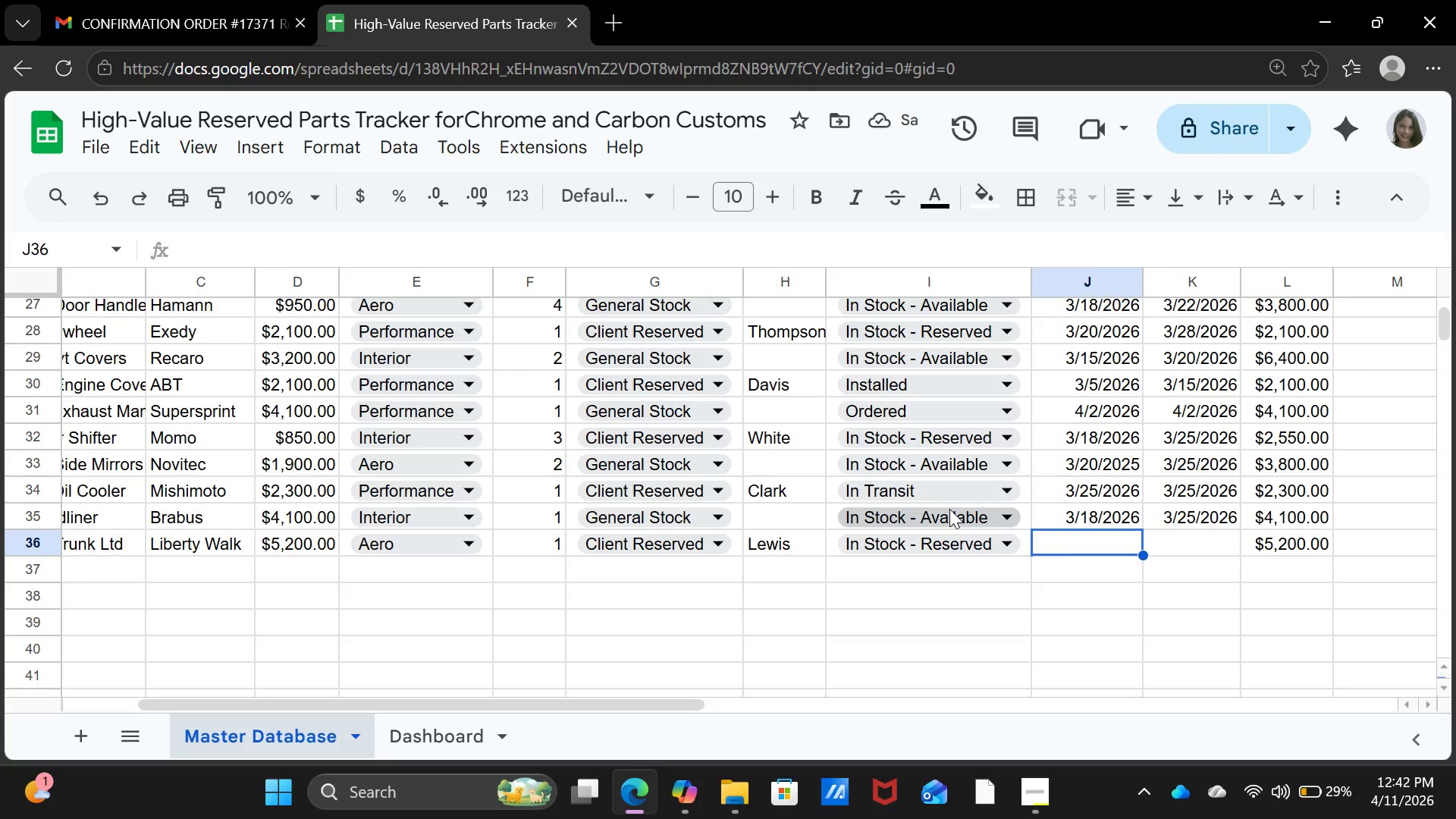 
type(03-220)
key(Backspace)
type(-2026)
 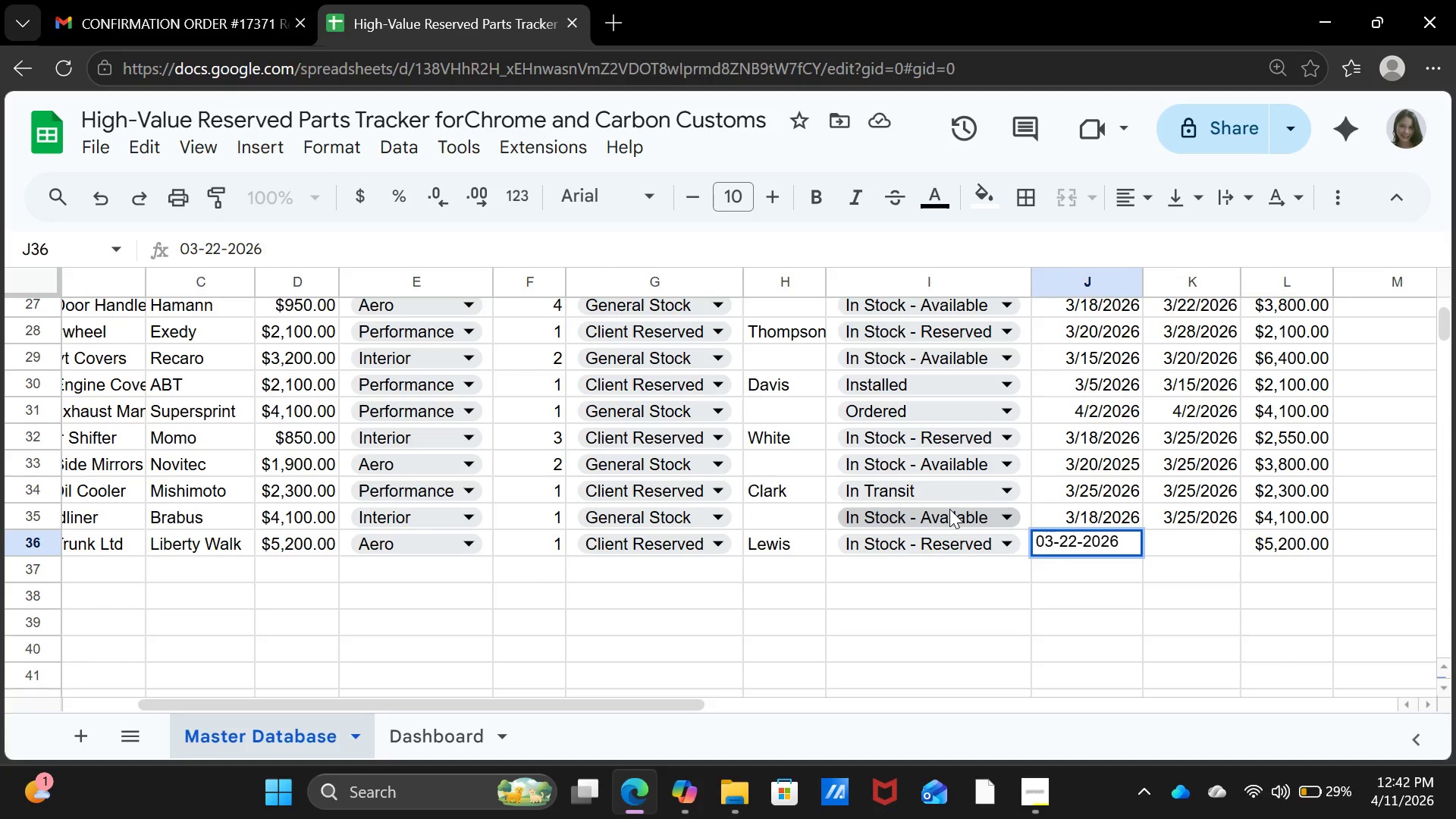 
key(ArrowRight)
 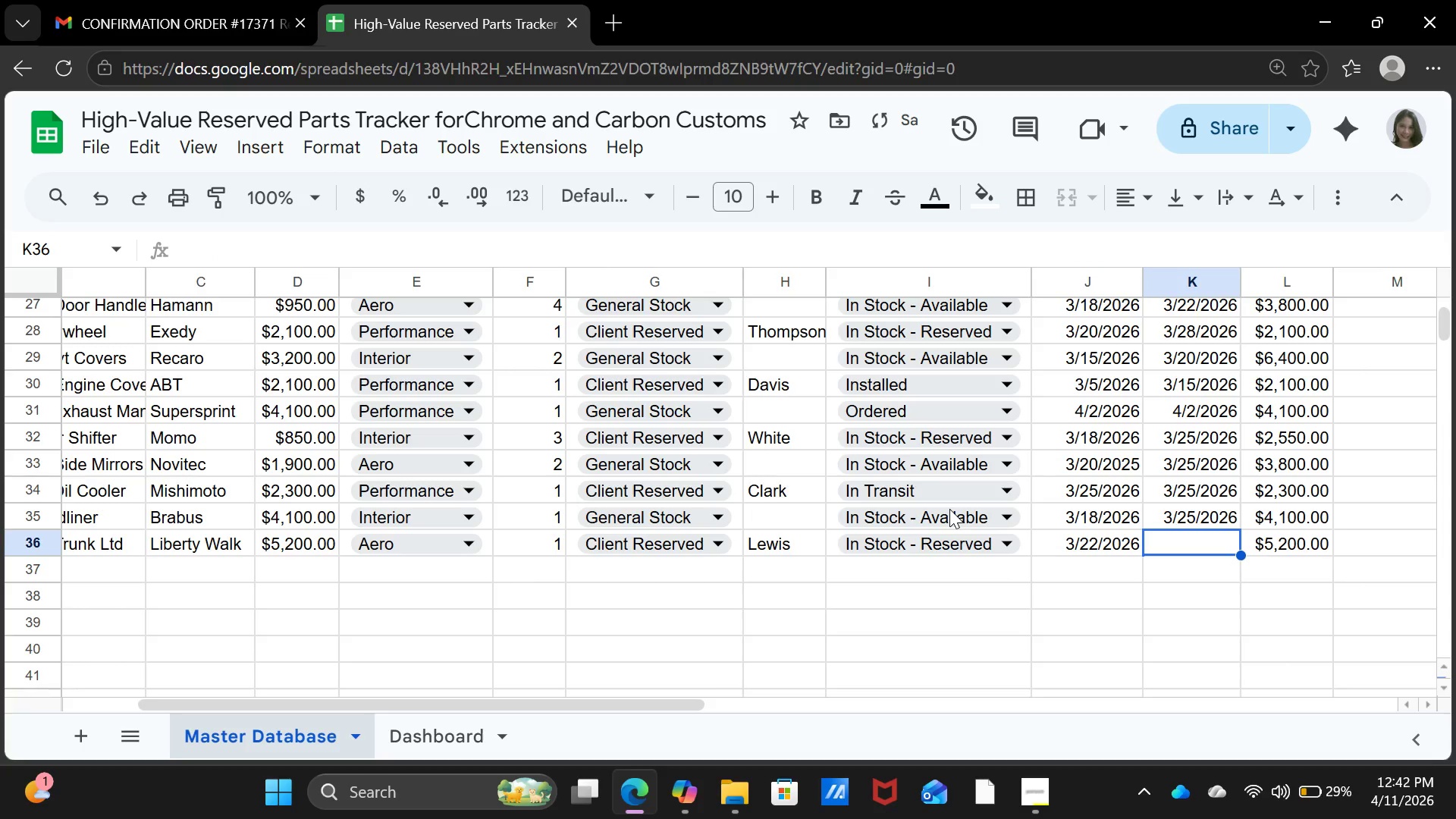 
type(03-30-20)
 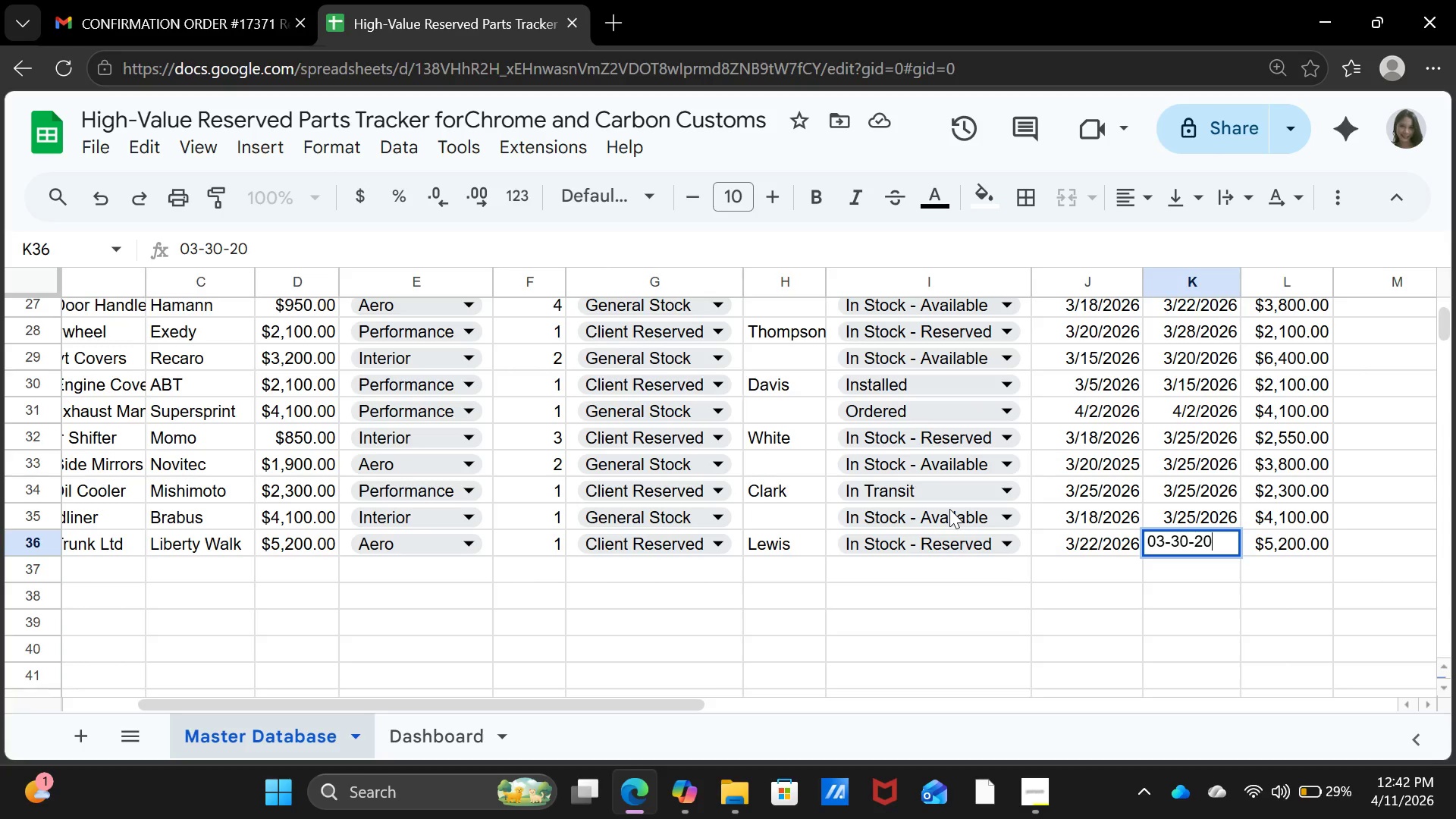 
wait(5.8)
 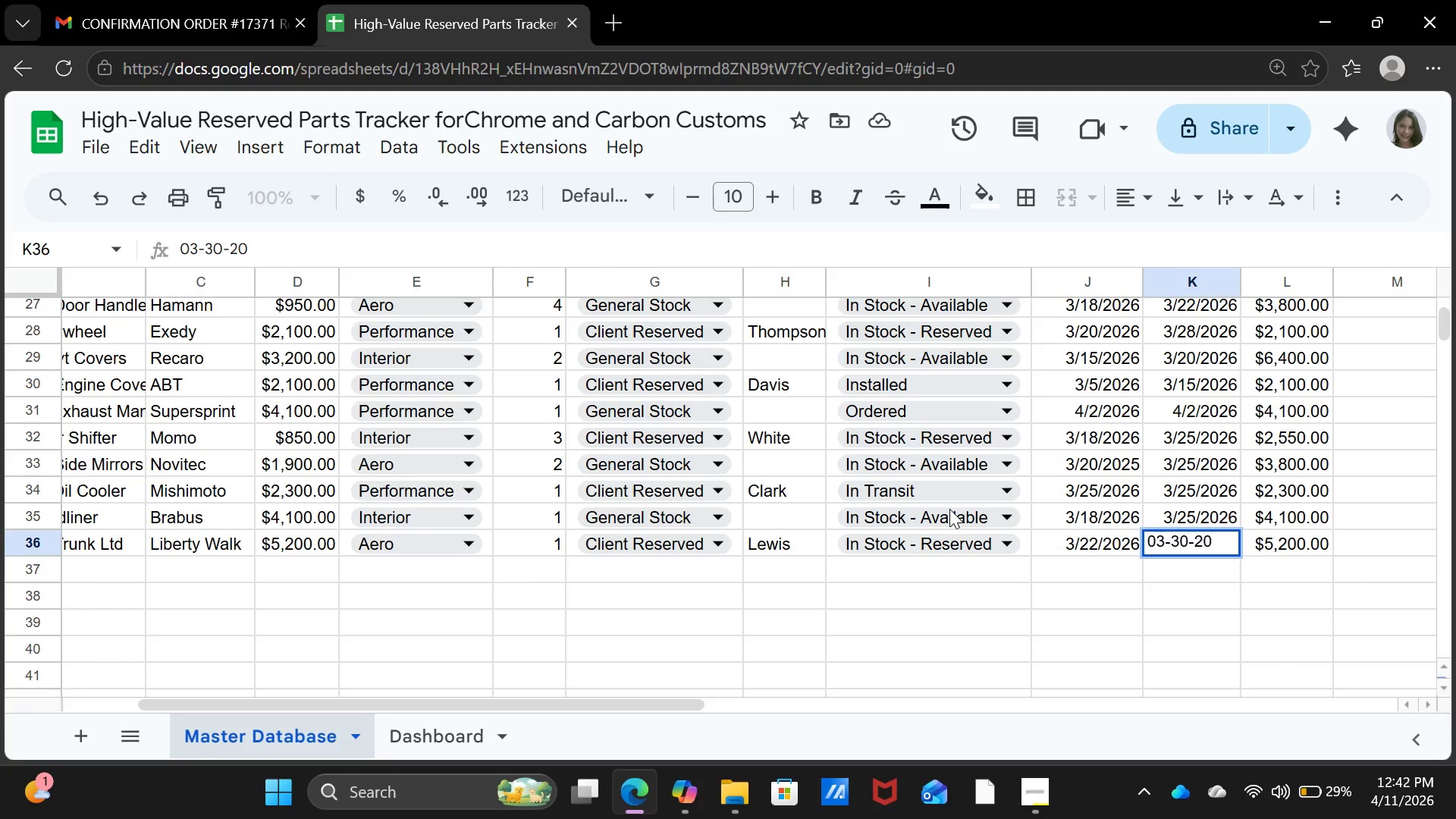 
type(26)
 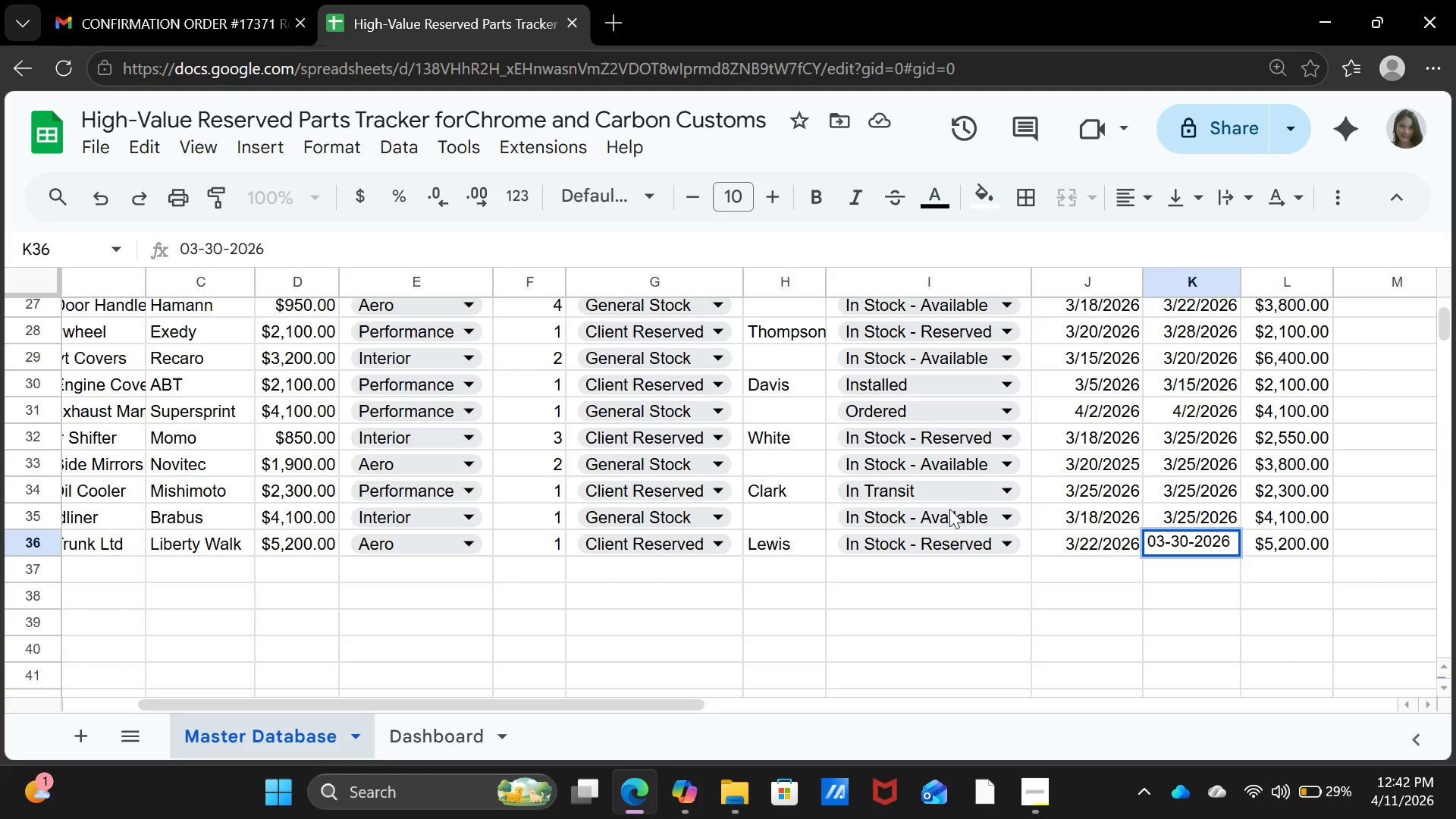 
key(Enter)
 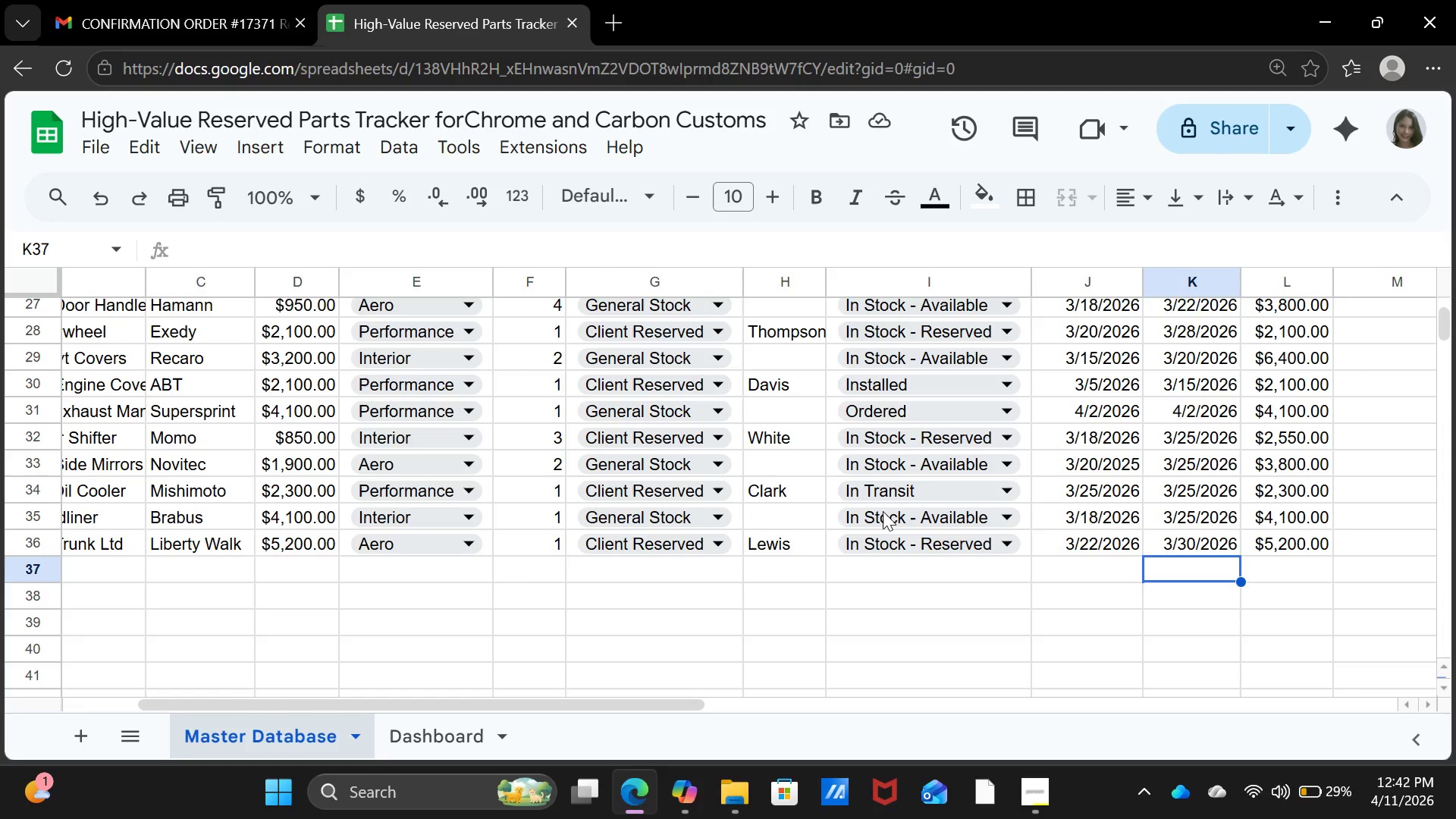 
wait(7.25)
 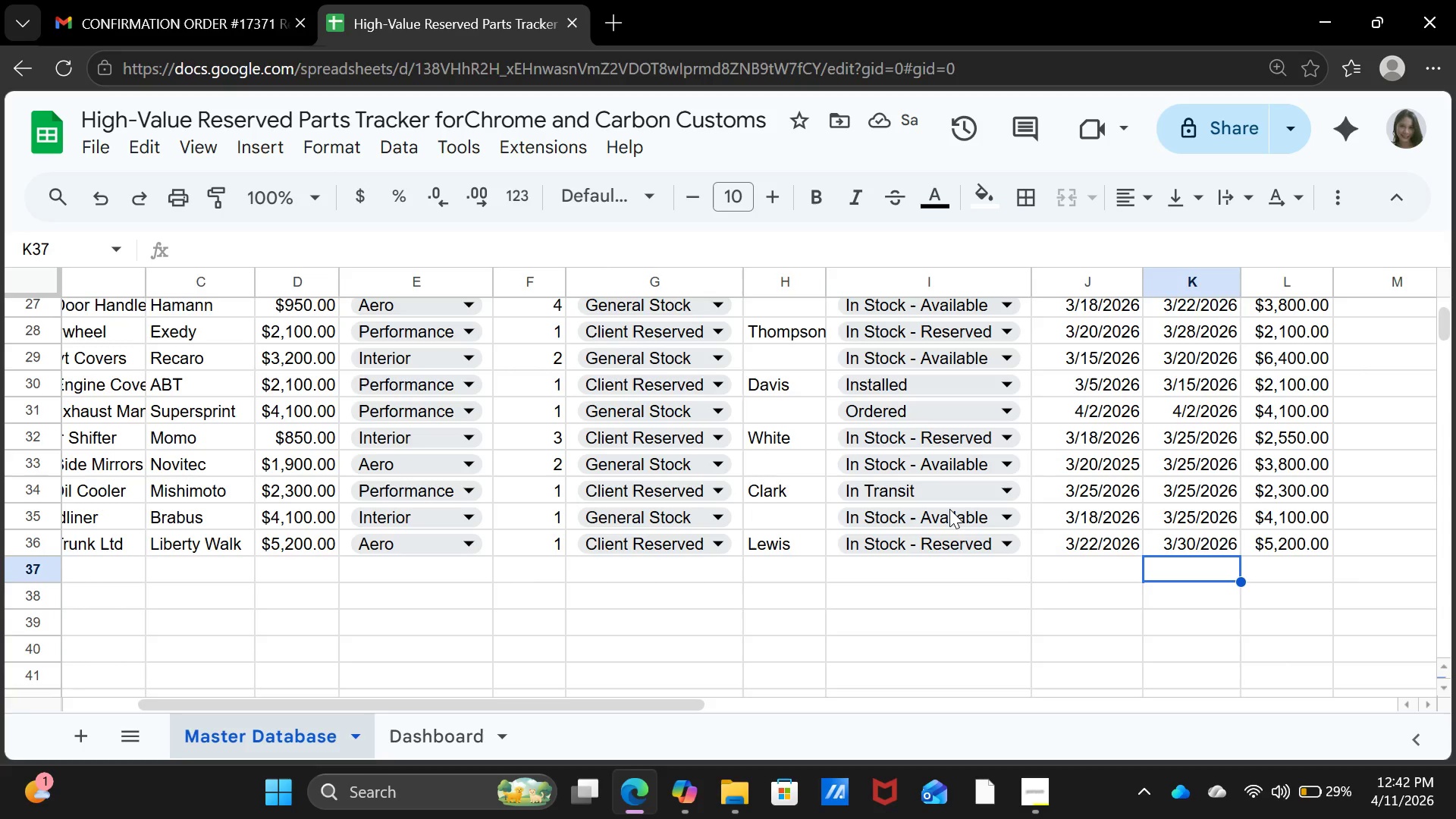 
scroll: coordinate [853, 468], scroll_direction: up, amount: 20.0
 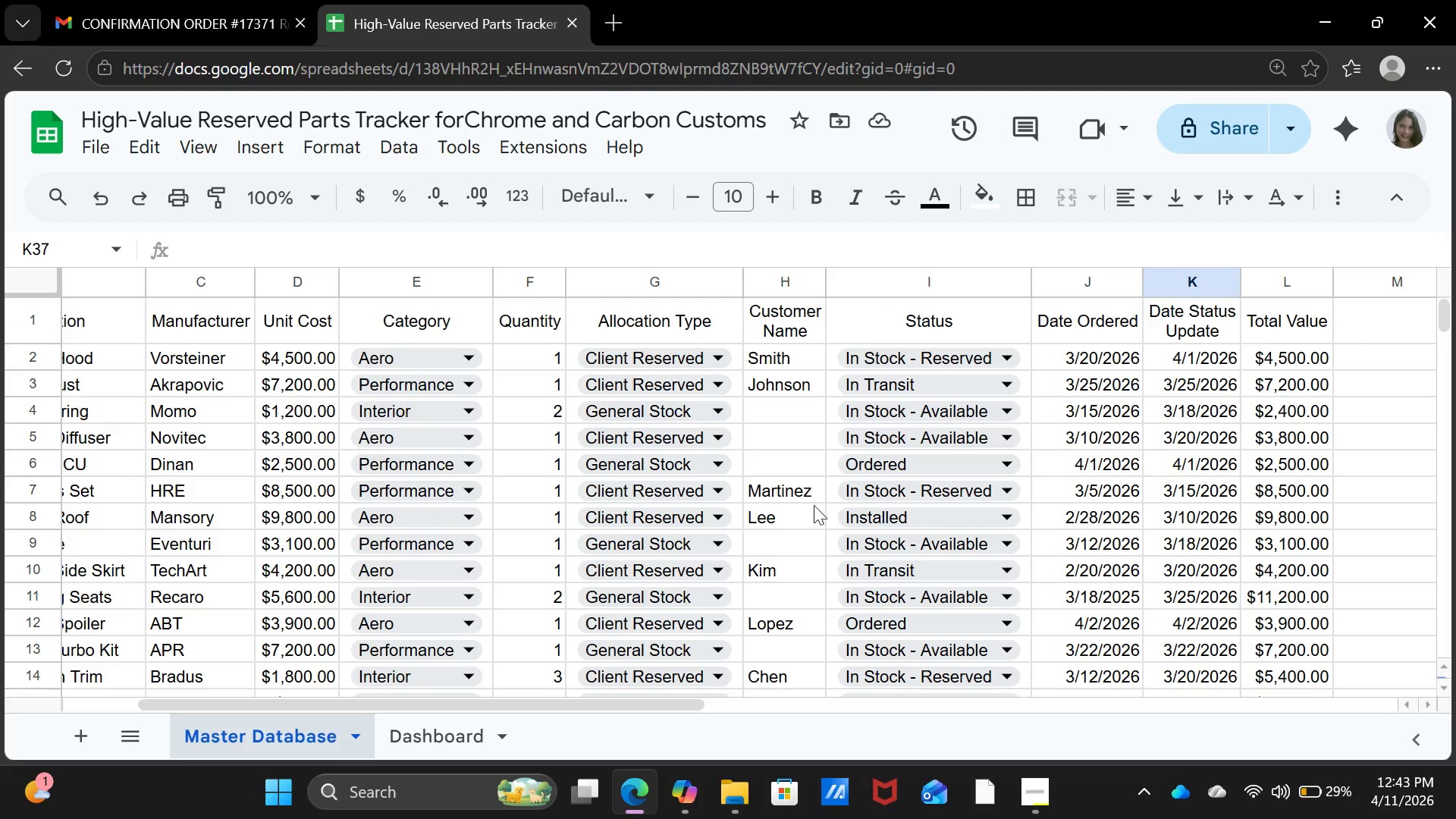 
left_click([1034, 796])